 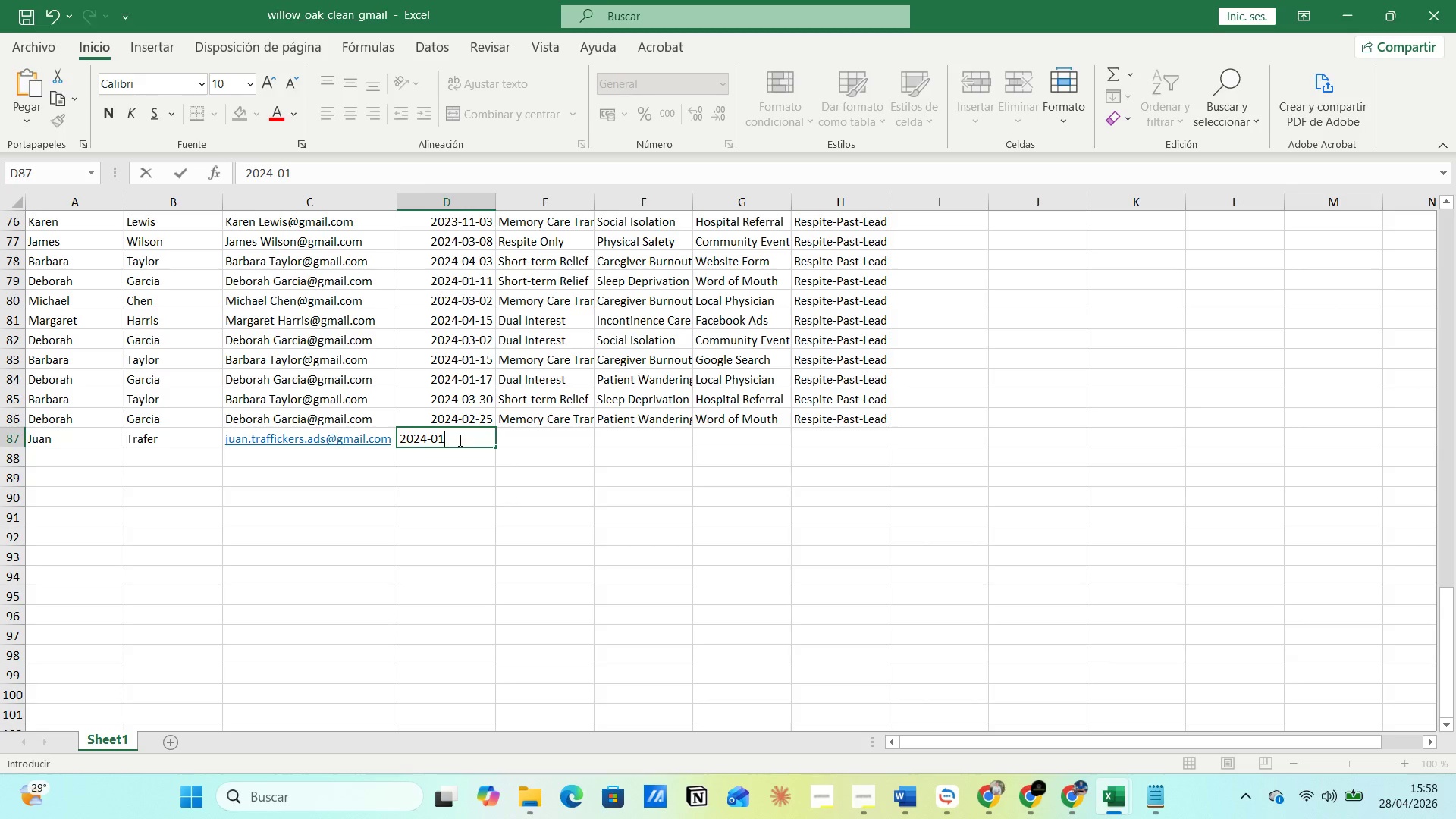 
type(-125)
key(Backspace)
key(Backspace)
type(5)
 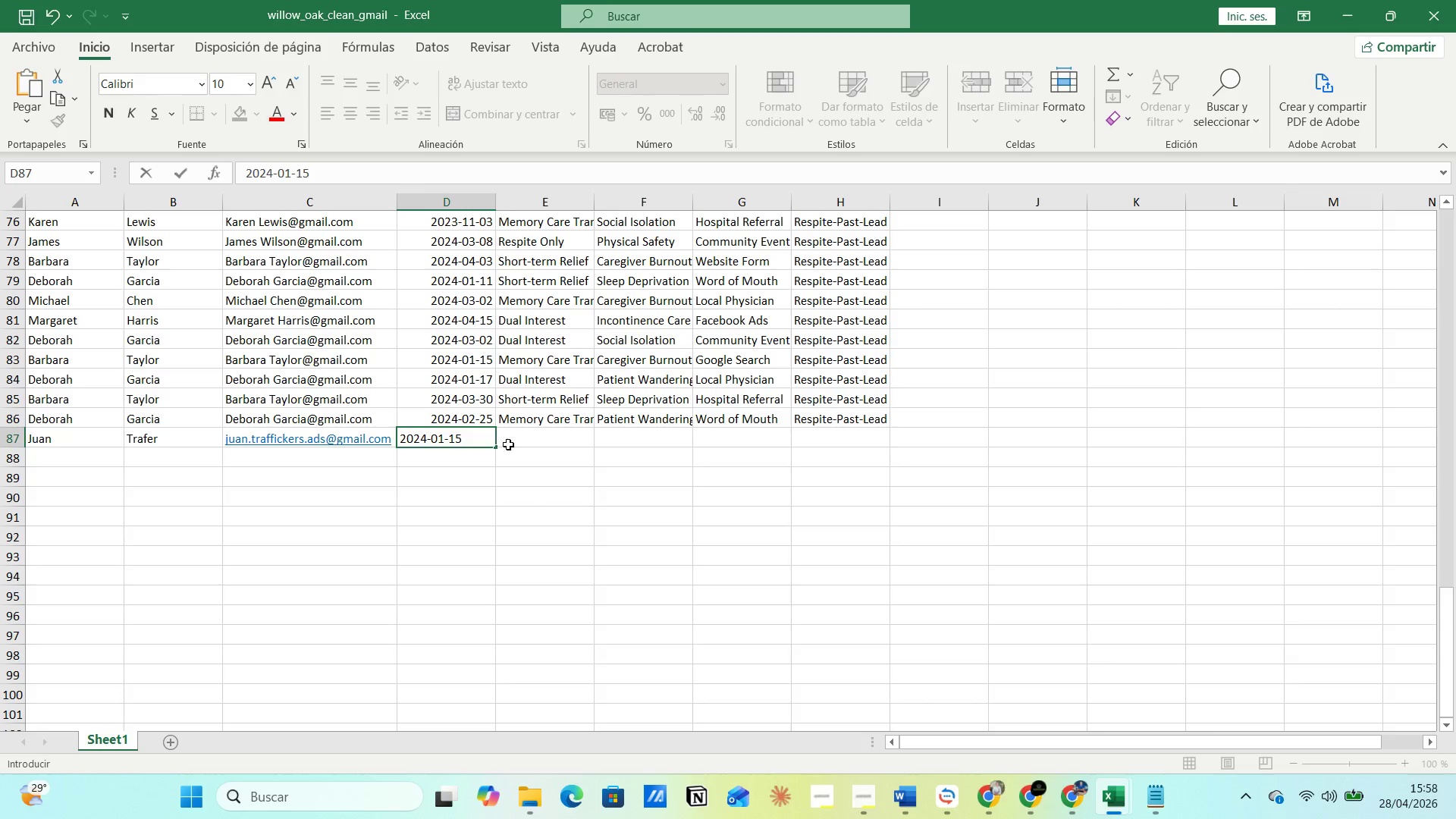 
left_click([519, 440])
 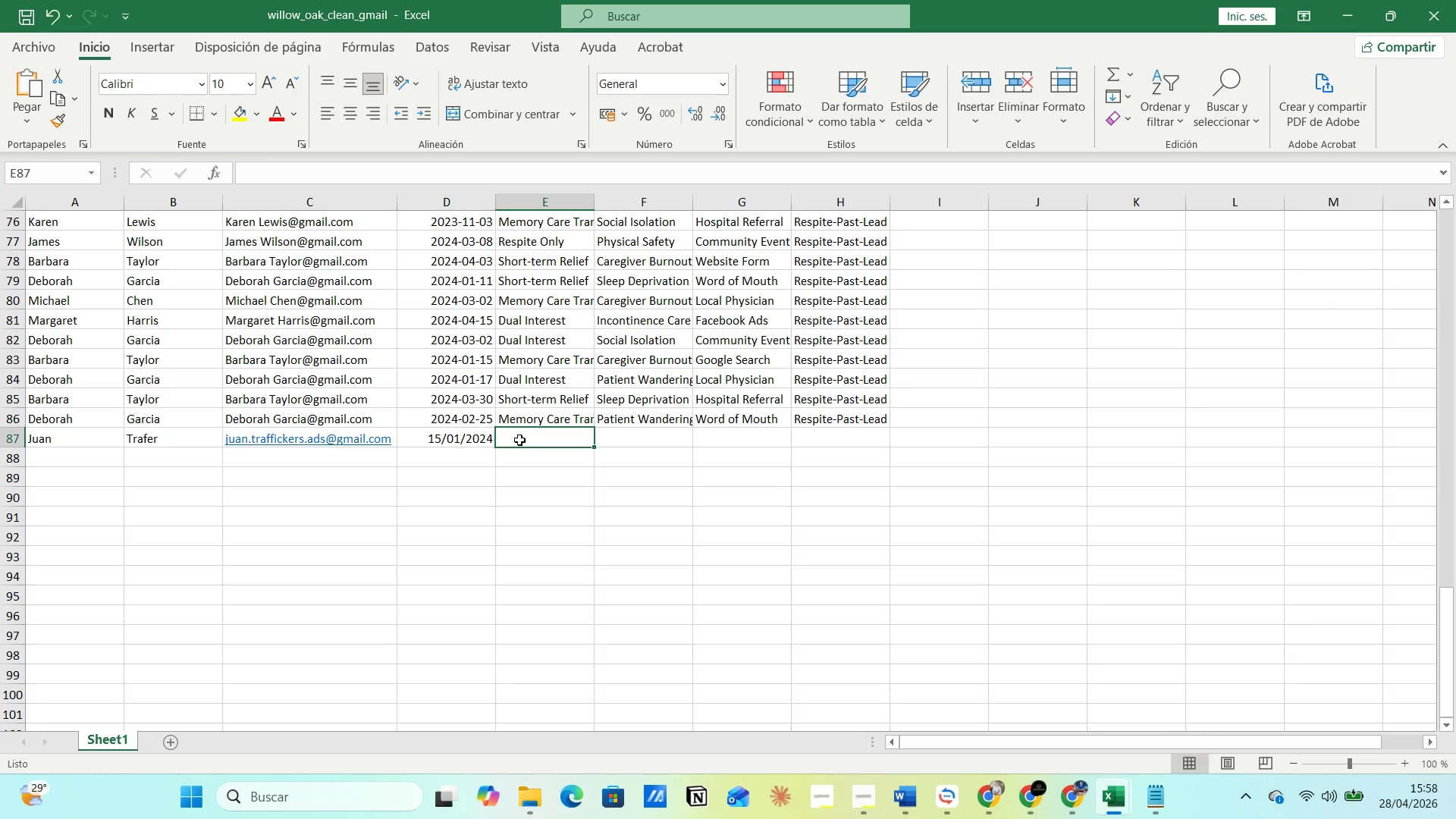 
left_click([537, 400])
 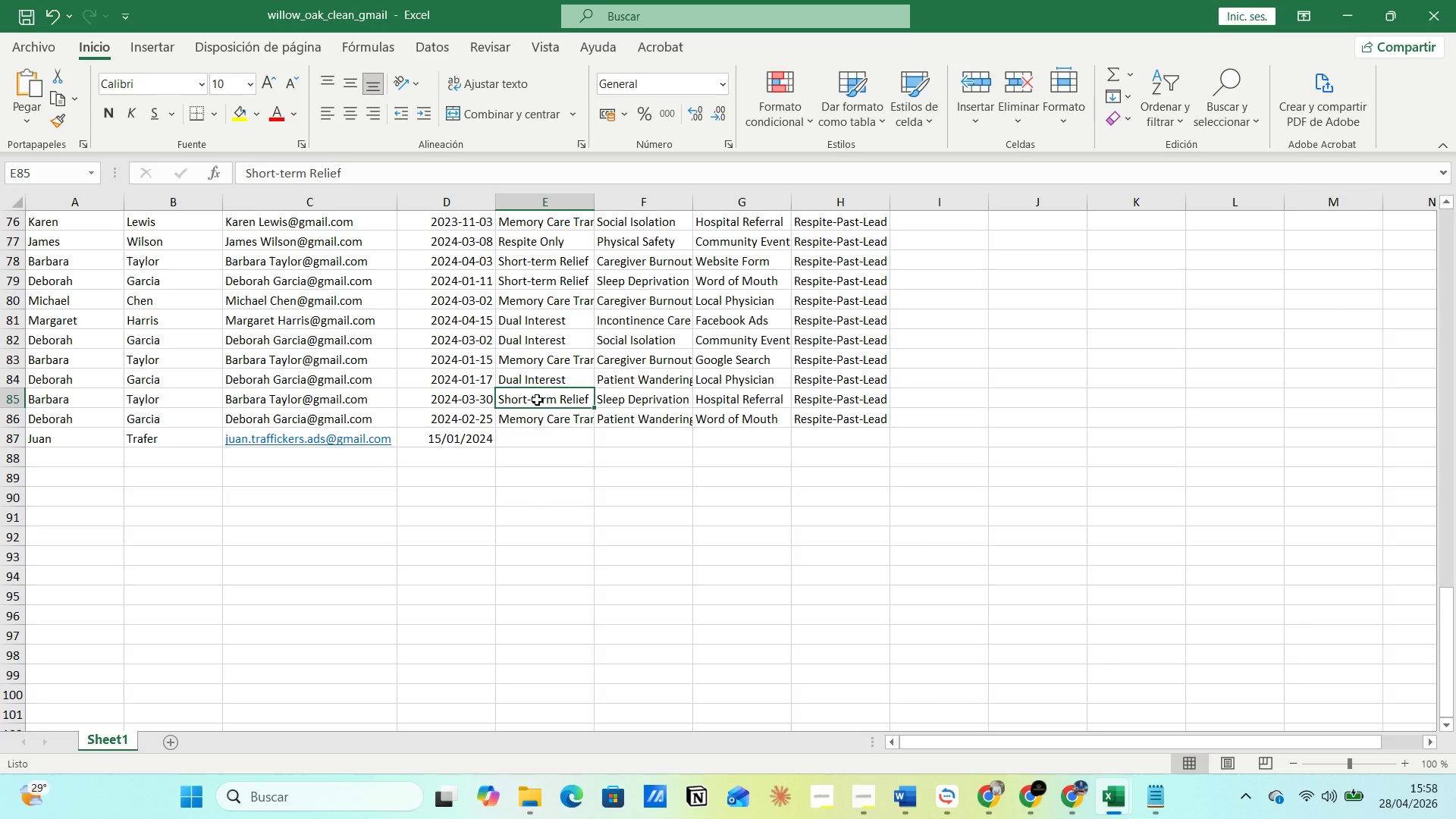 
key(Control+C)
 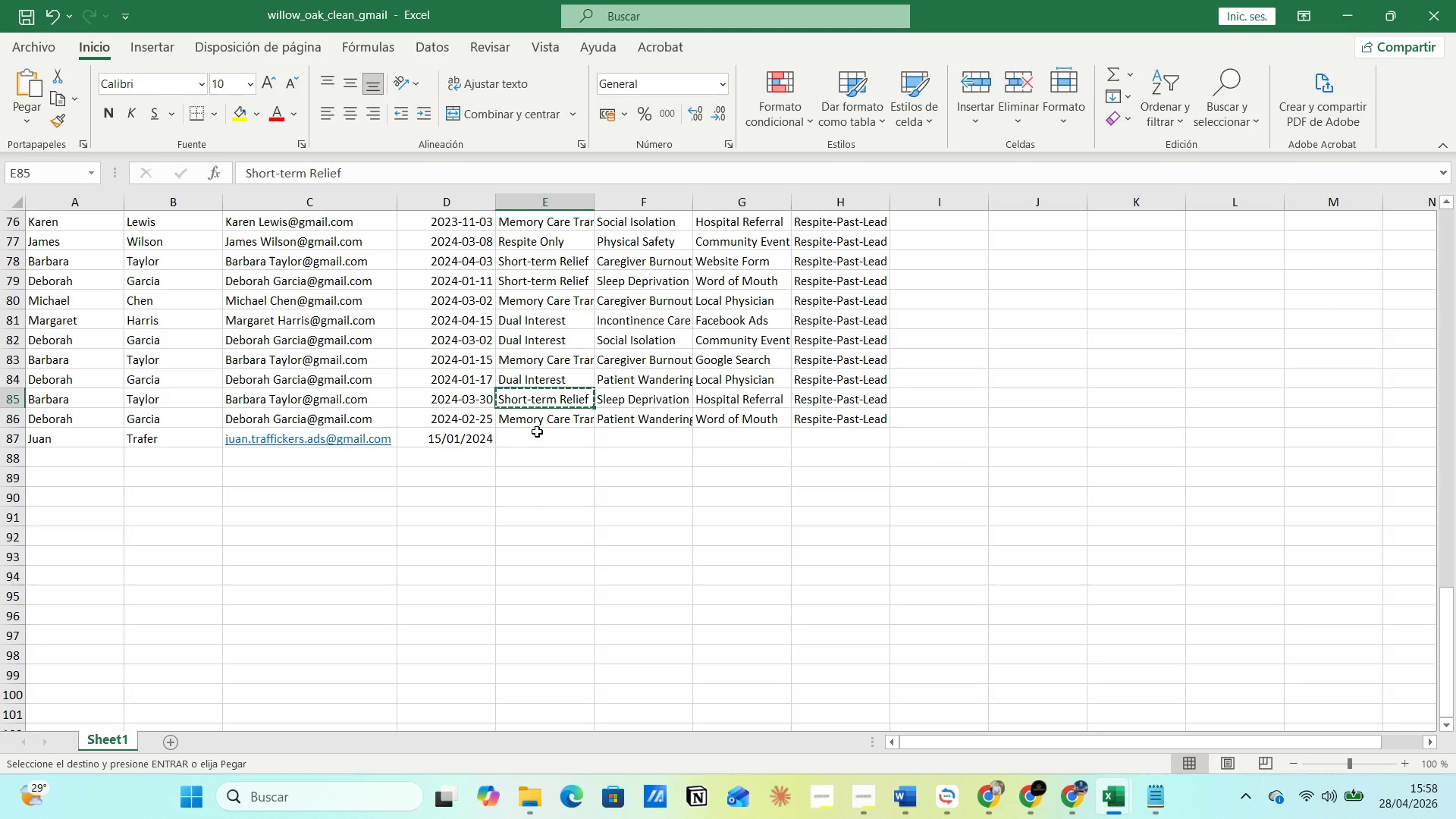 
left_click([538, 432])
 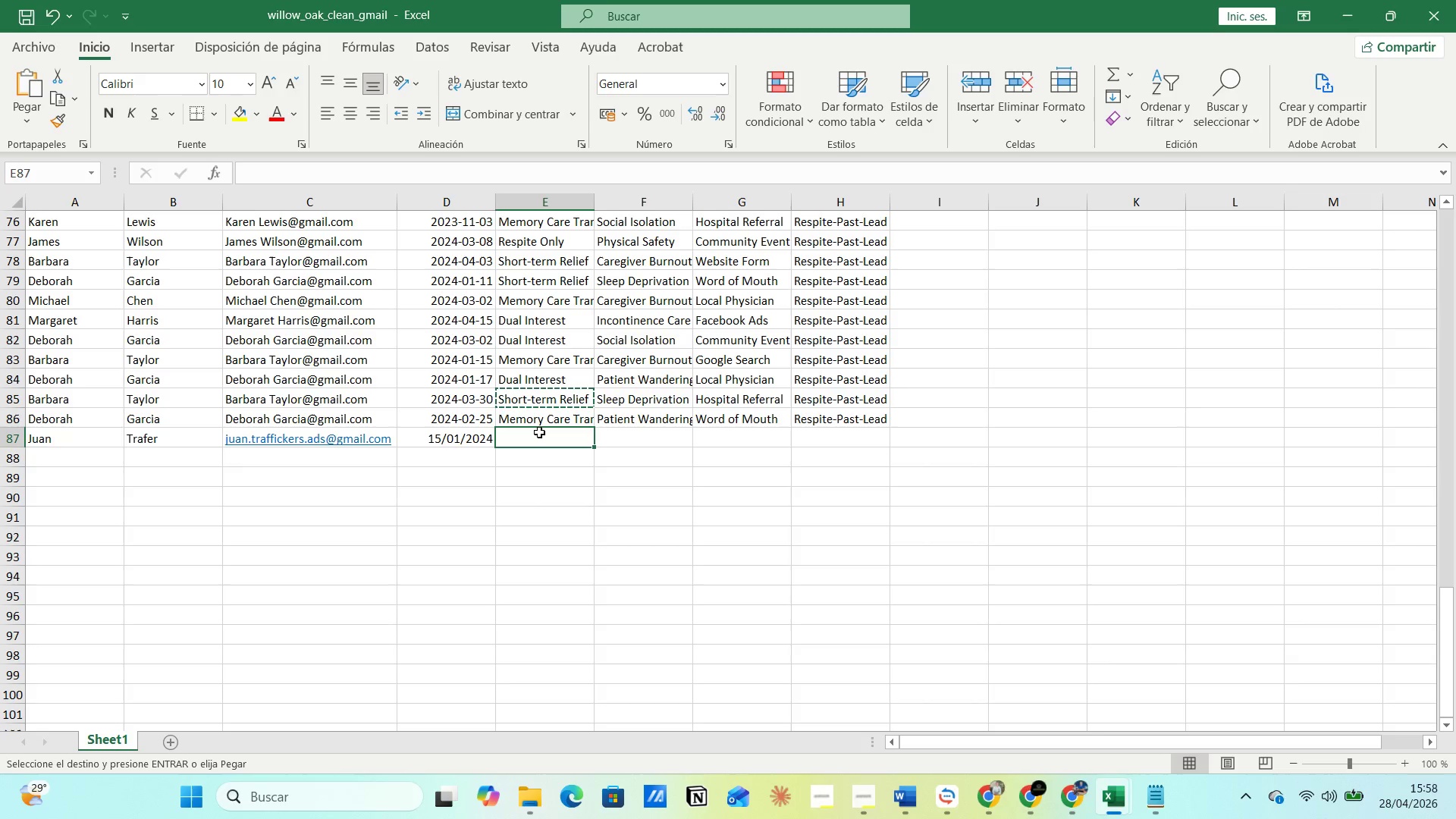 
key(Control+V)
 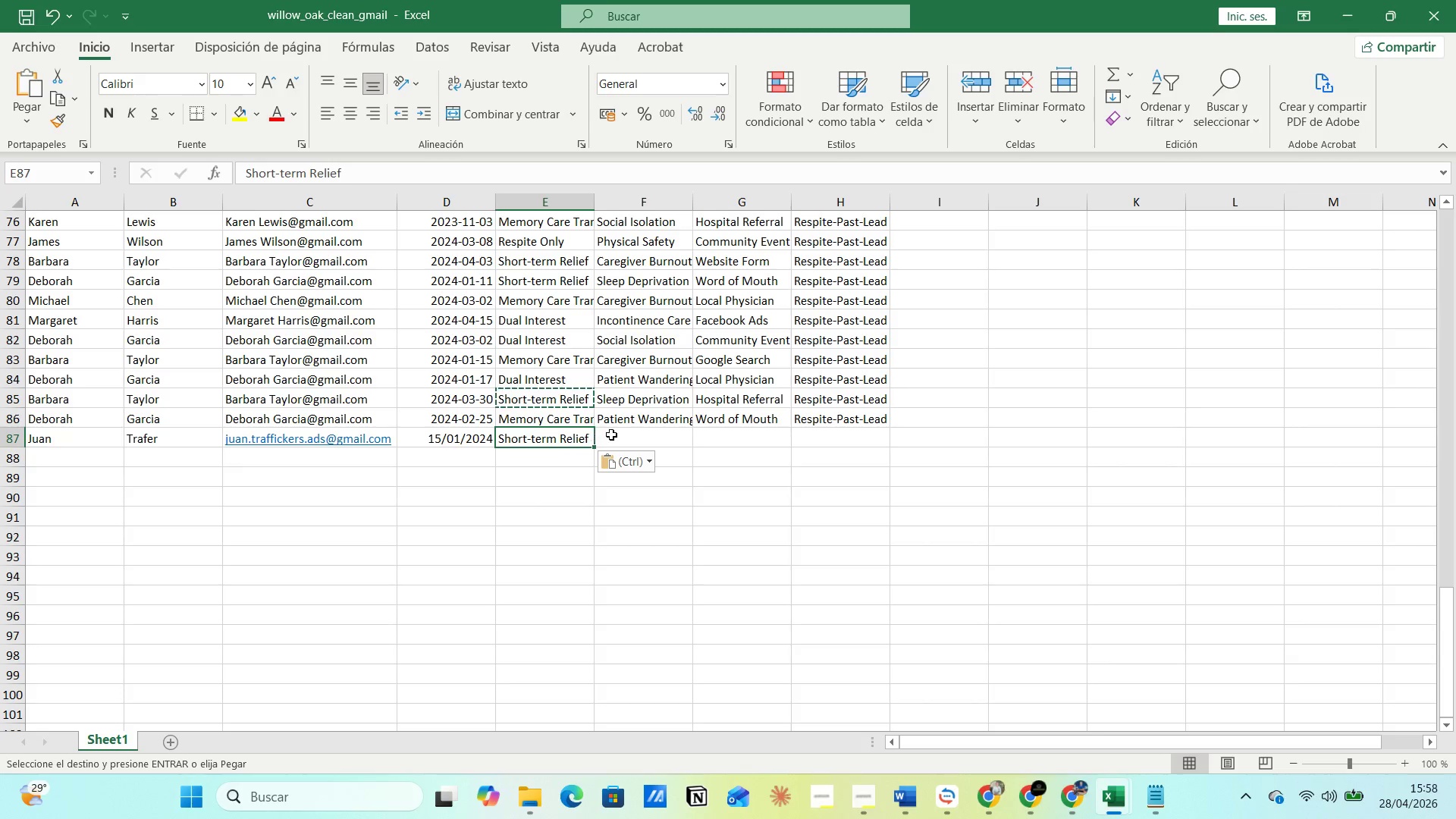 
left_click([630, 434])
 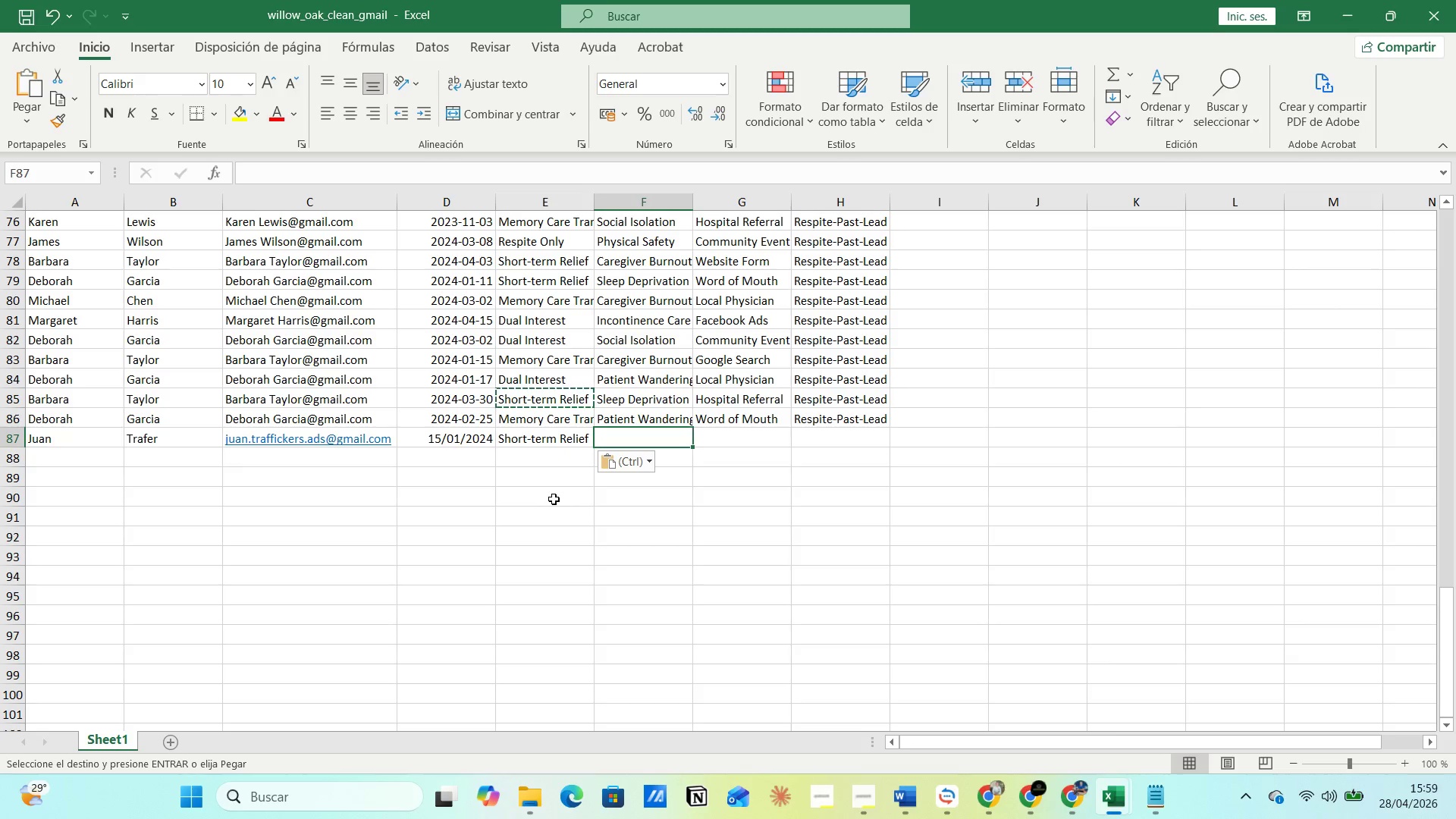 
scroll: coordinate [645, 394], scroll_direction: up, amount: 36.0
 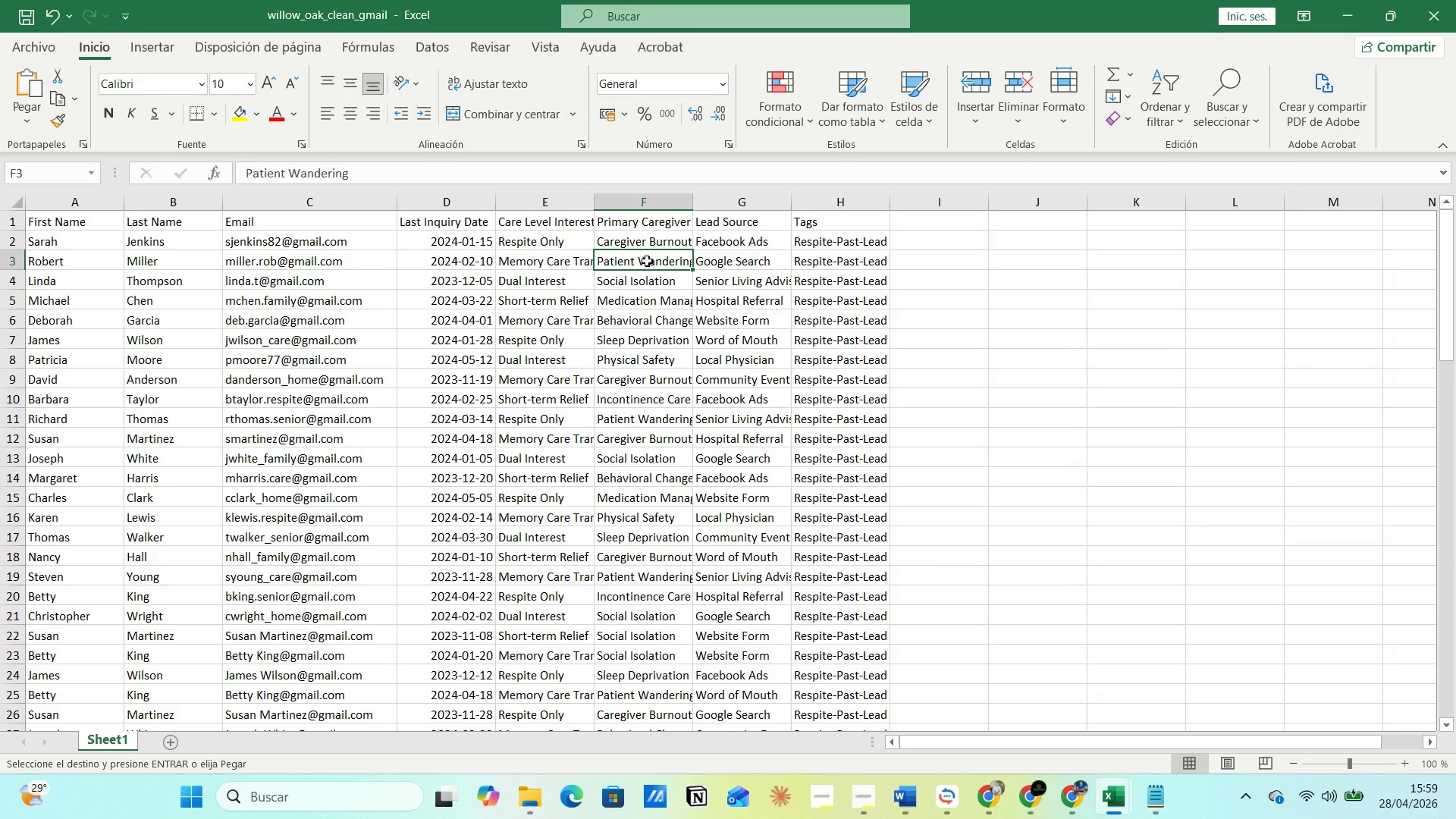 
key(Control+C)
 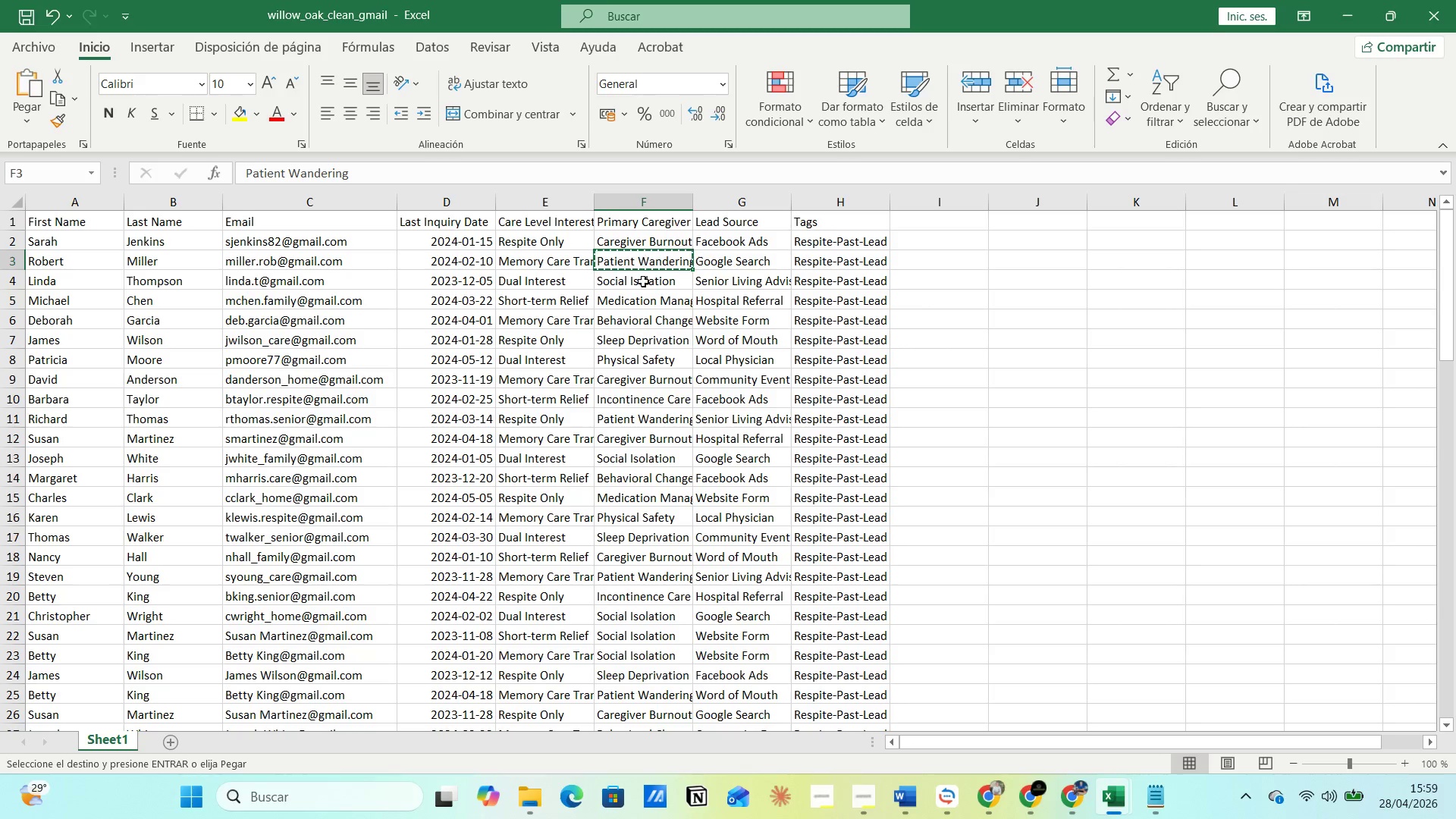 
scroll: coordinate [612, 660], scroll_direction: down, amount: 25.0
 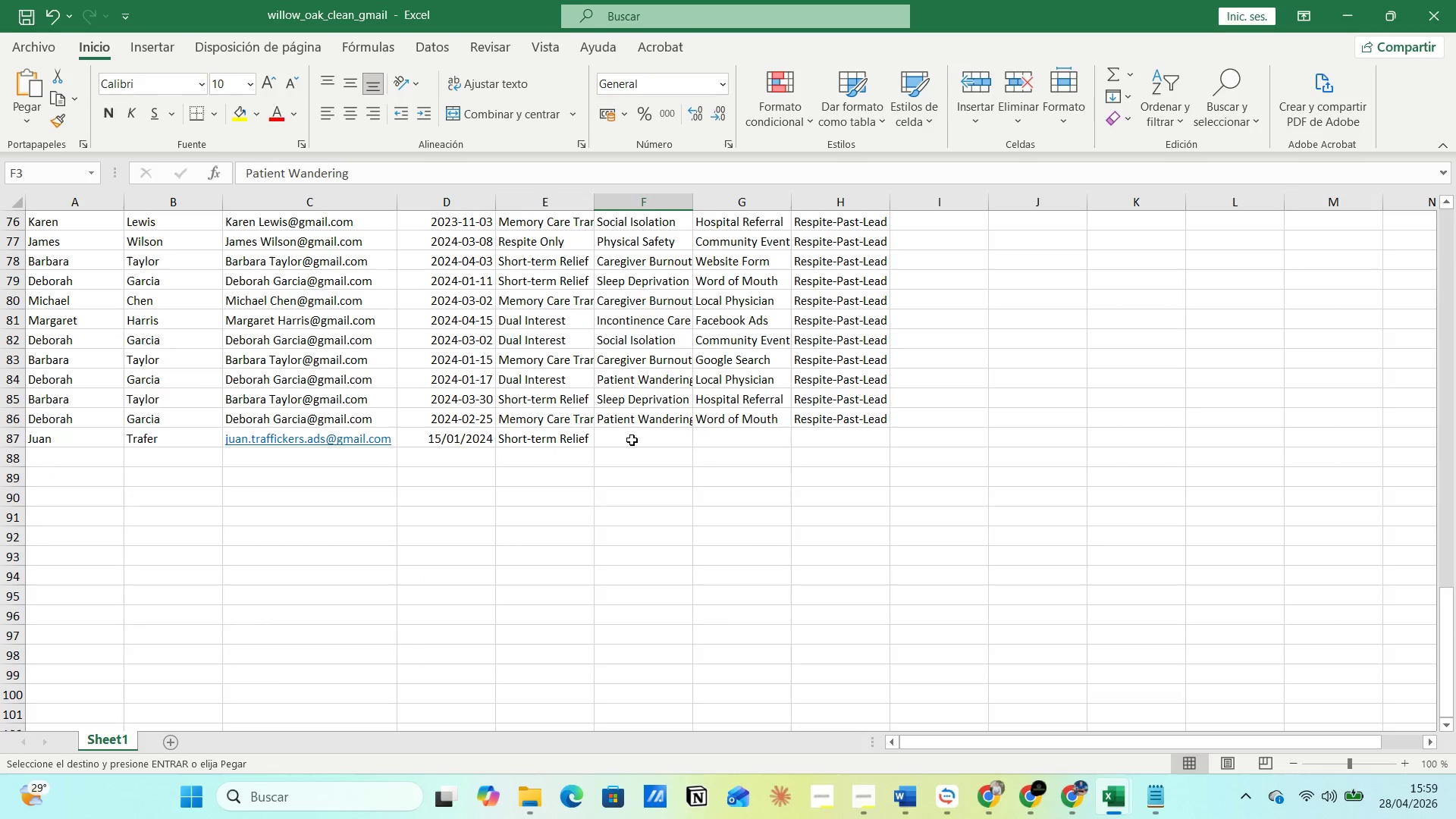 
double_click([632, 440])
 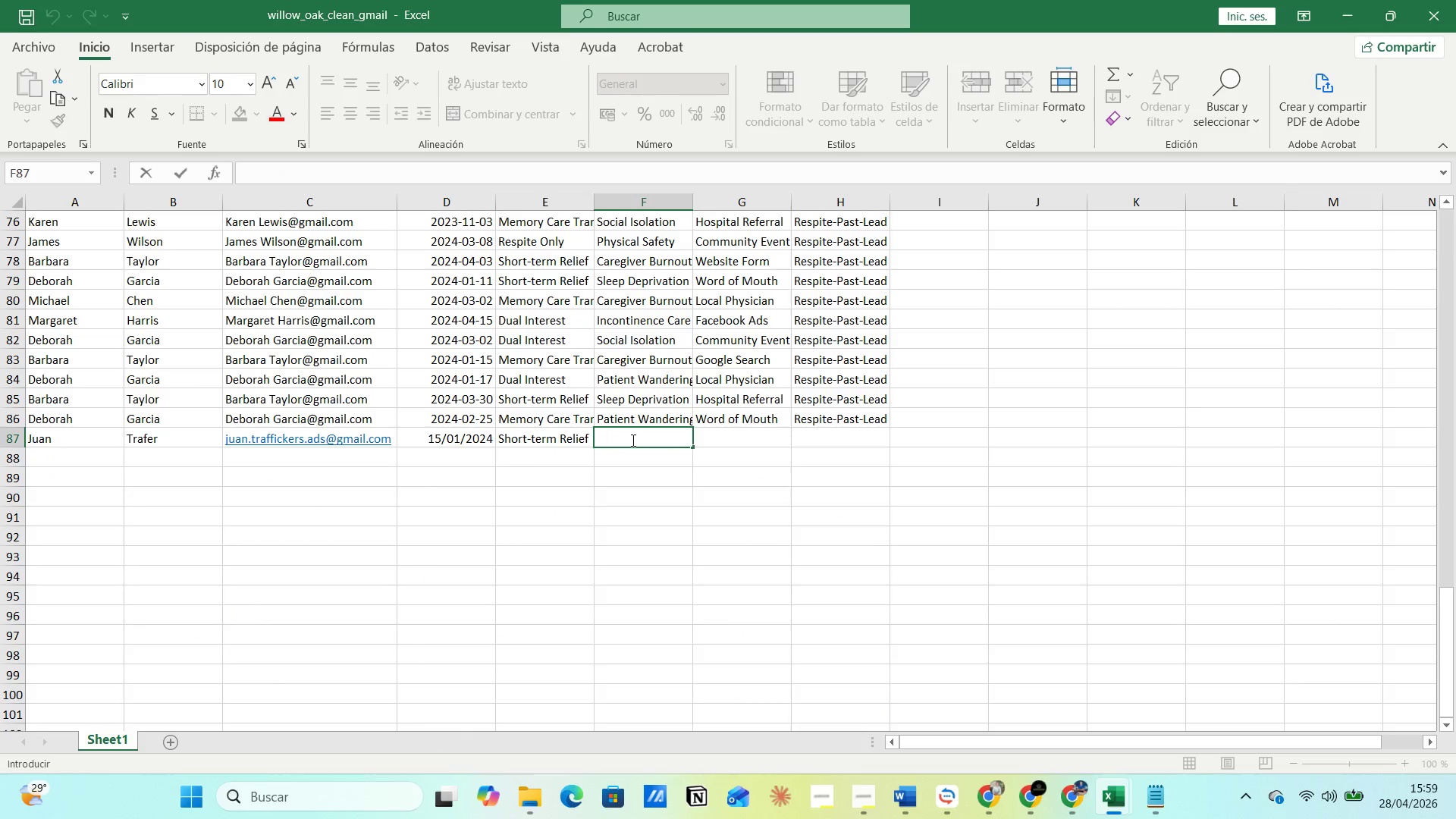 
key(Control+V)
 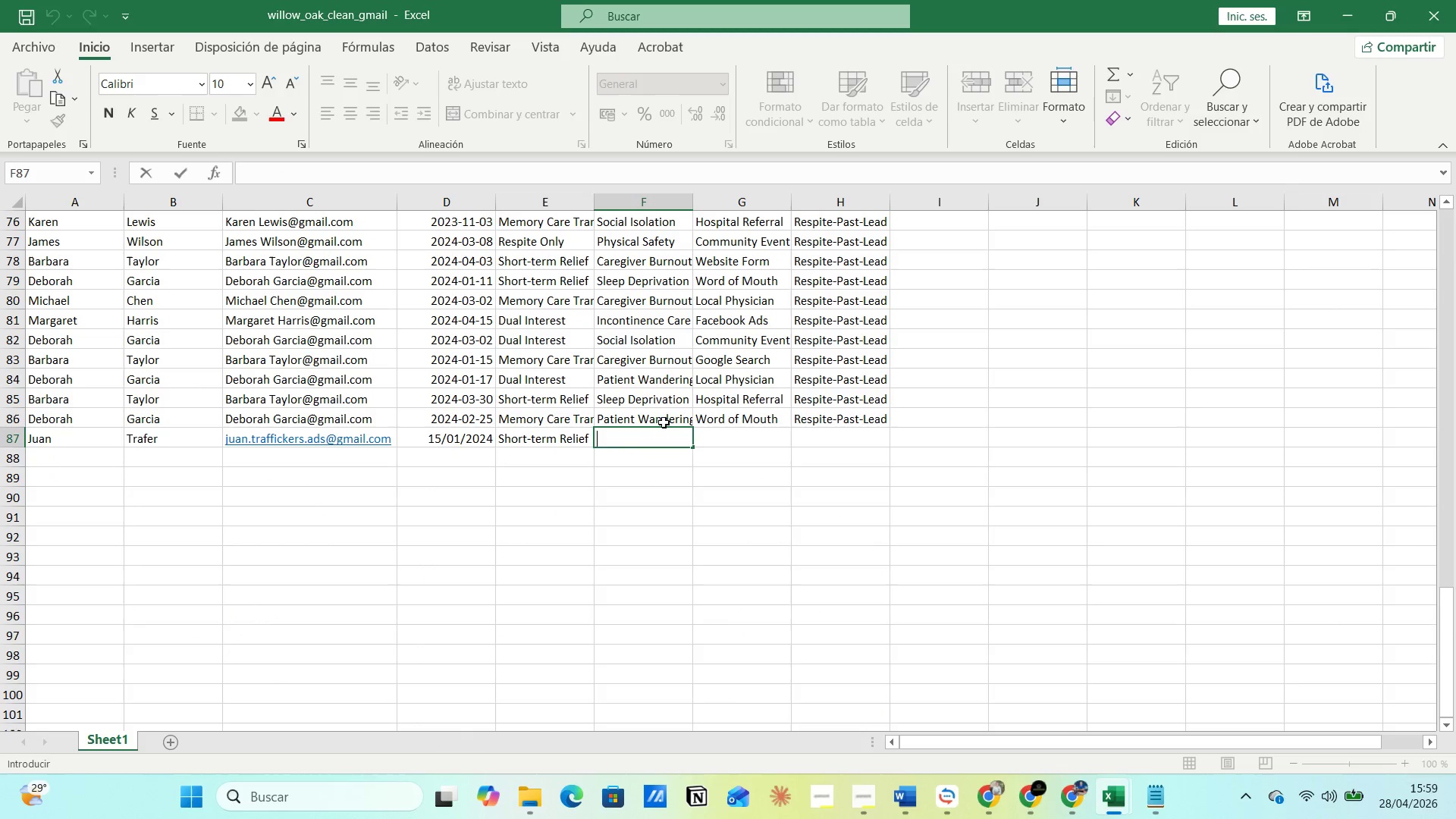 
left_click([661, 413])
 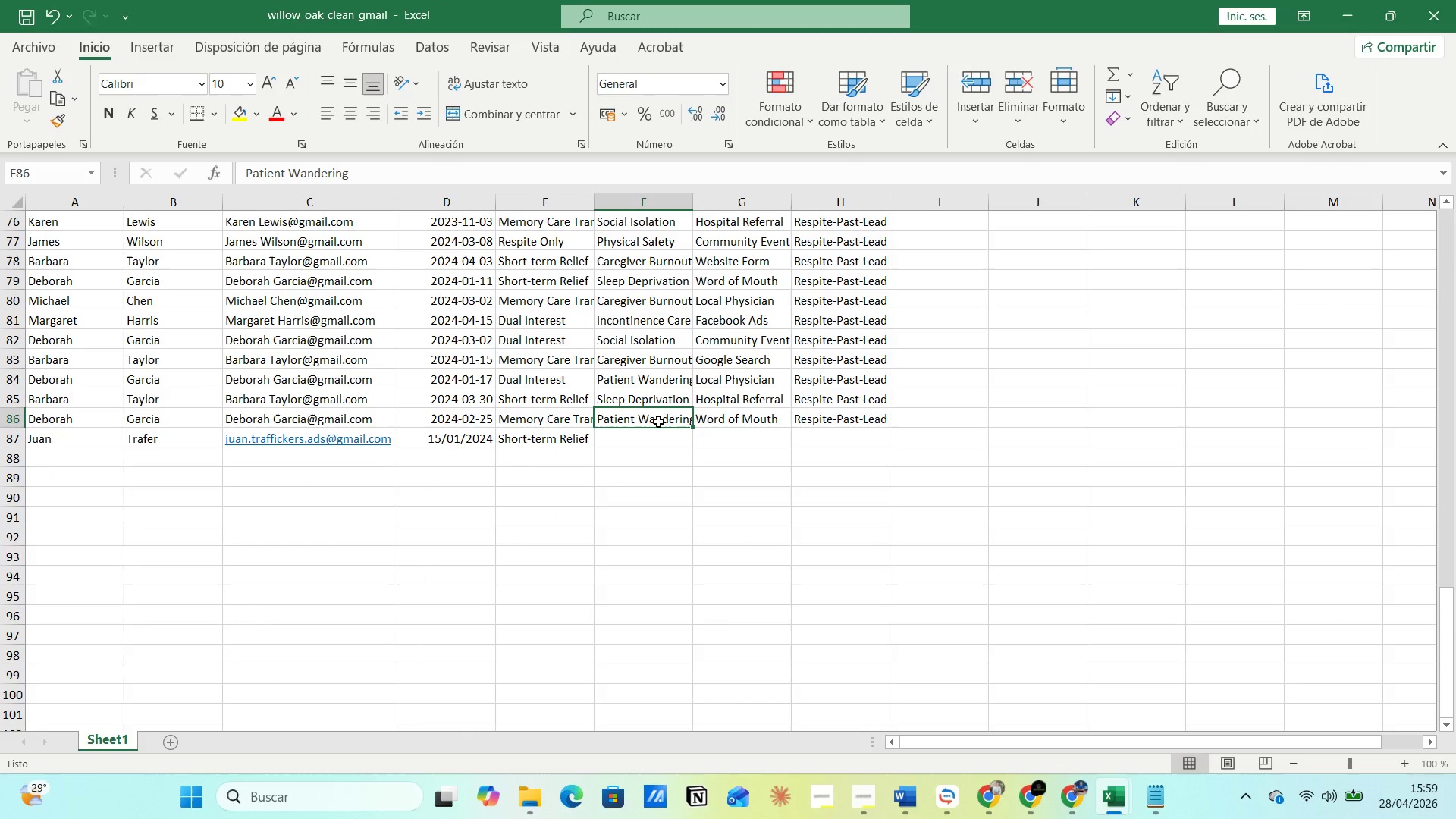 
key(Control+C)
 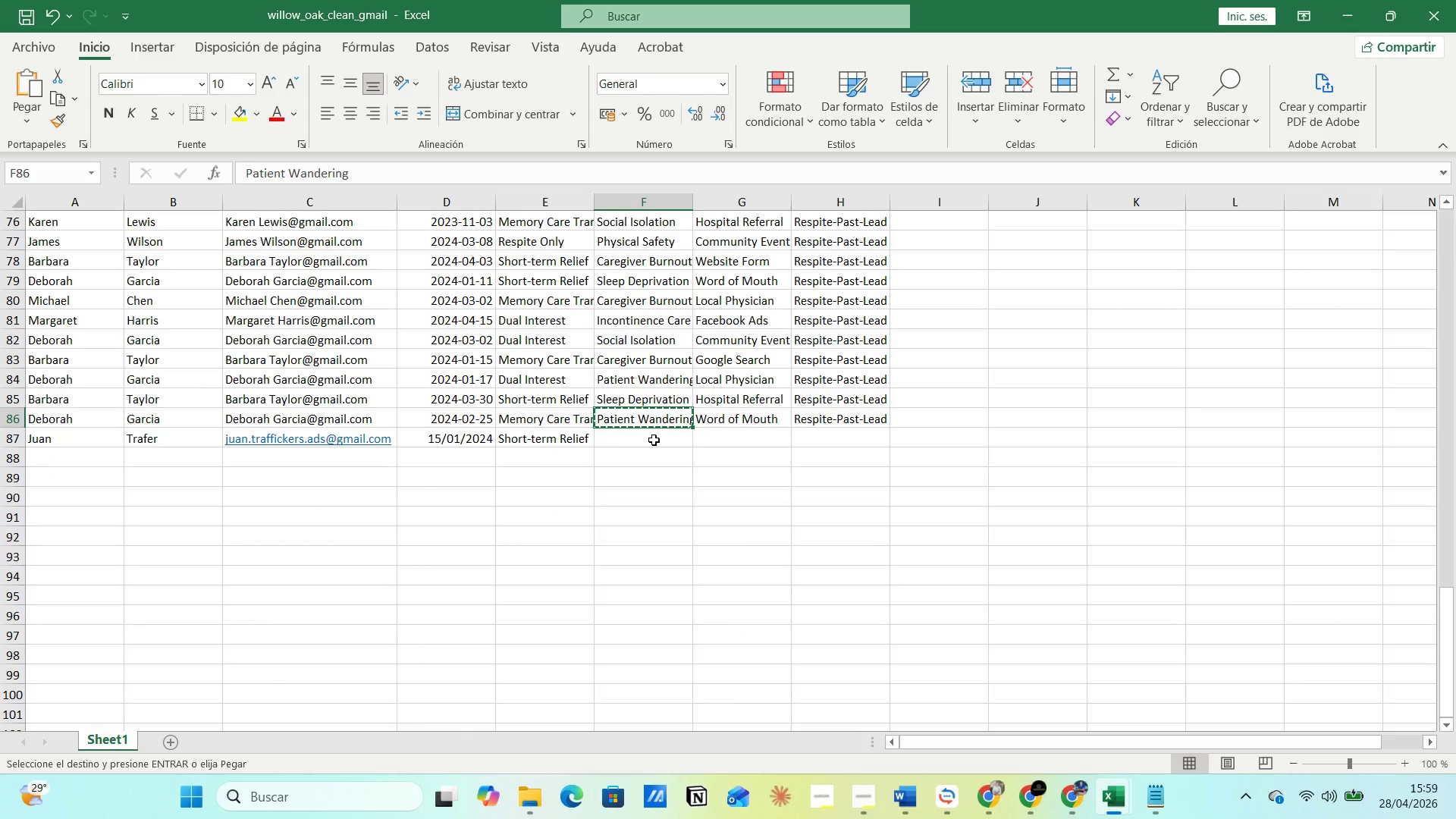 
left_click([654, 440])
 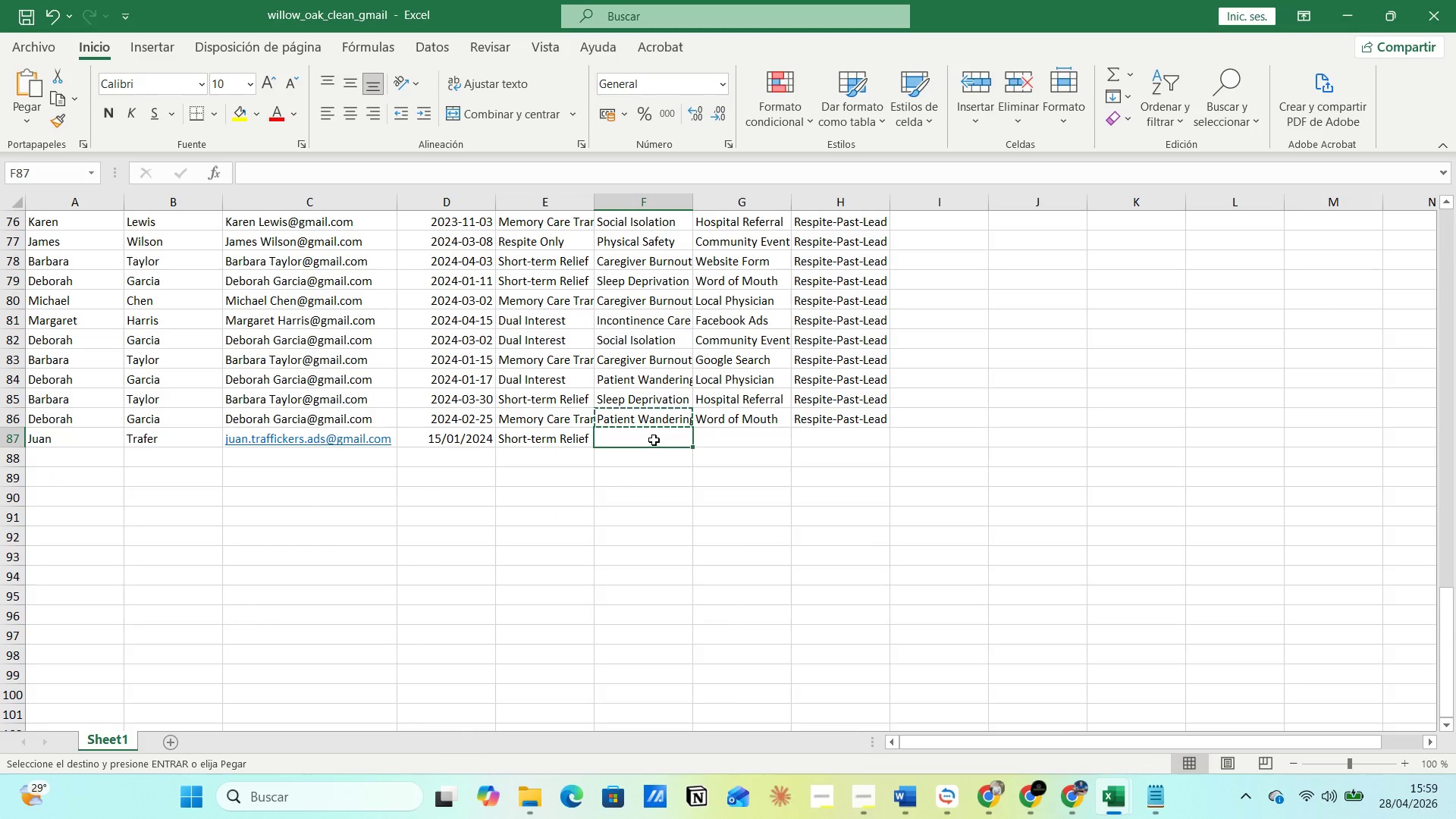 
key(Control+V)
 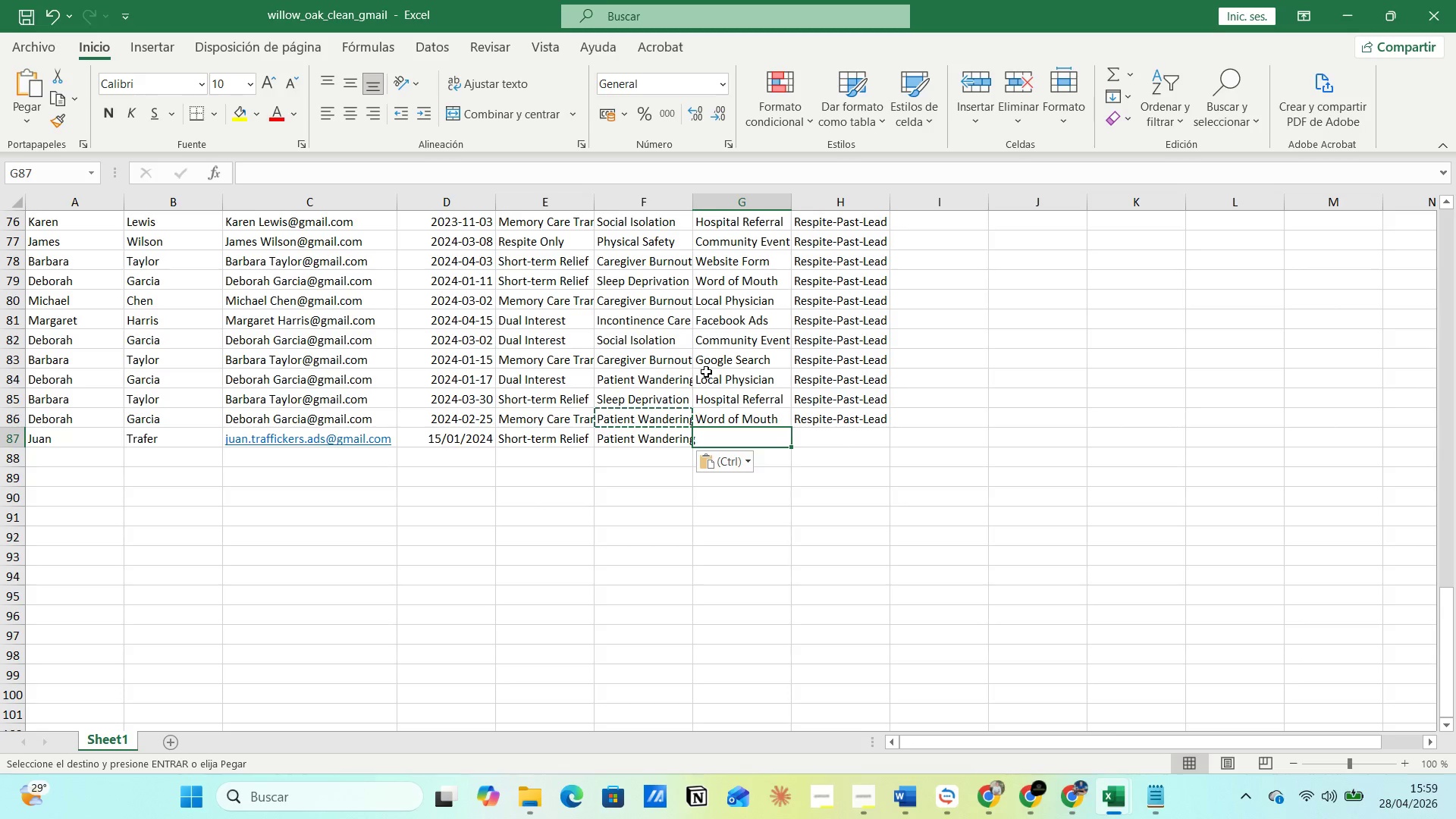 
wait(5.27)
 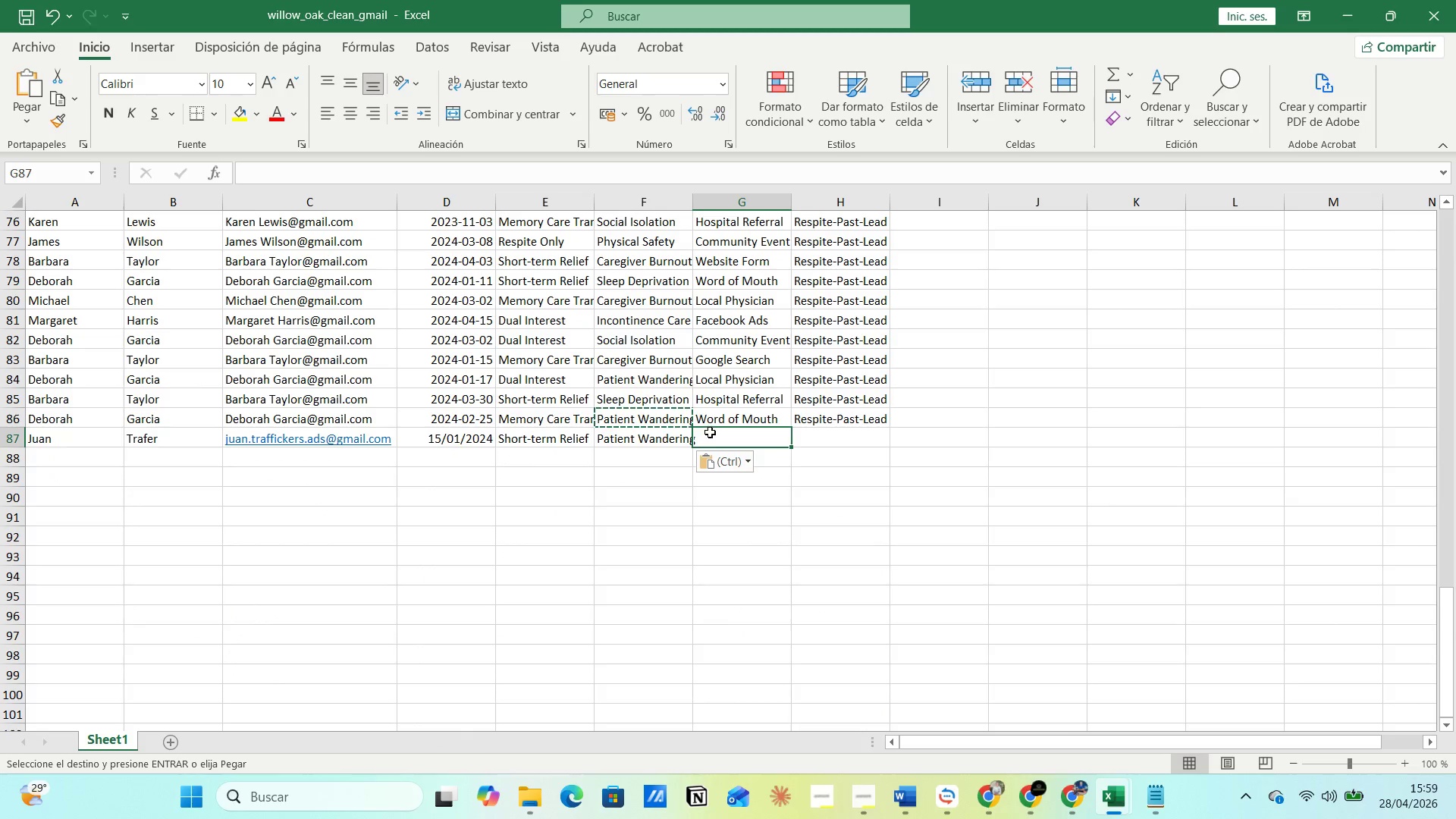 
left_click([712, 364])
 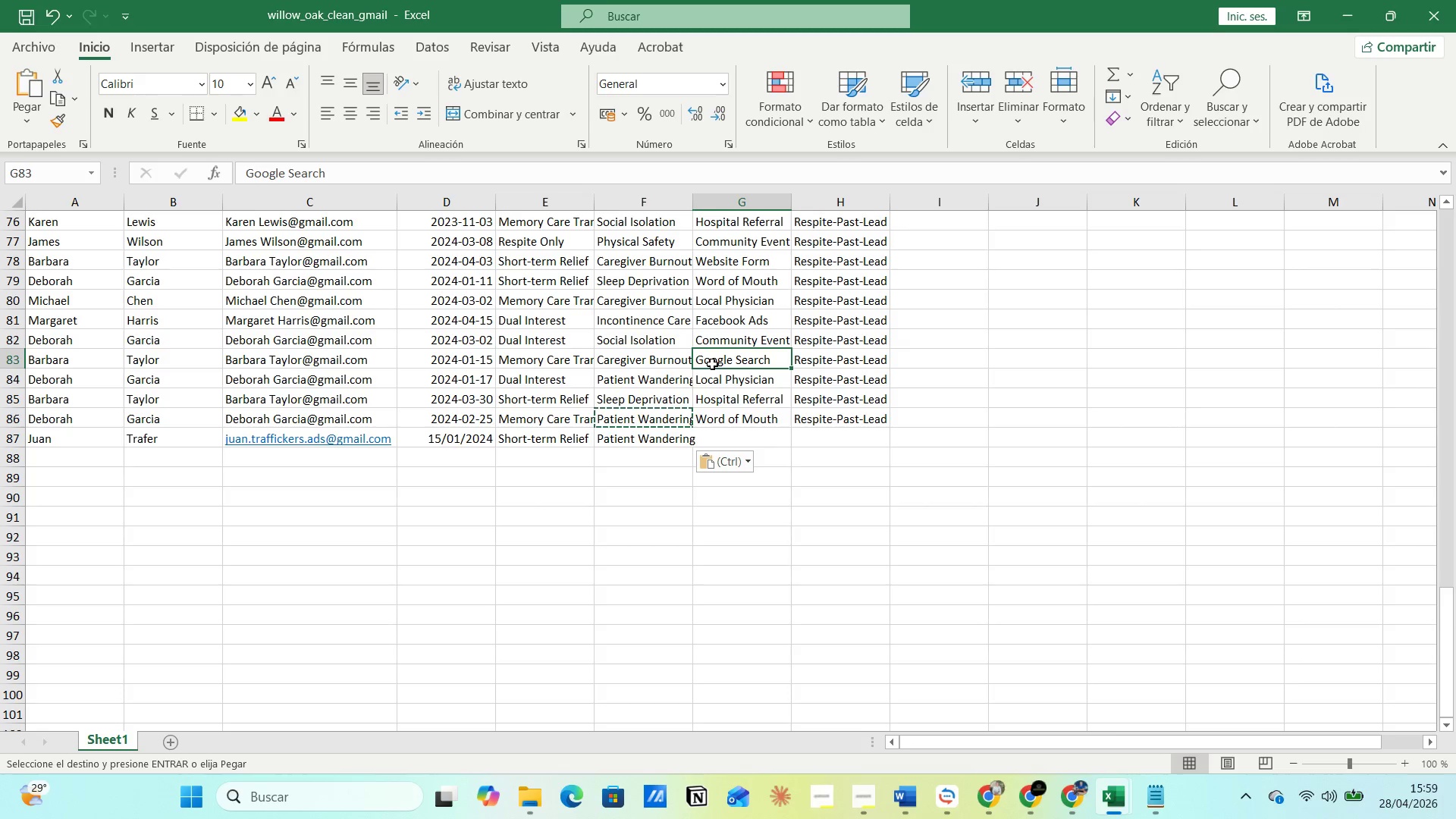 
key(Control+C)
 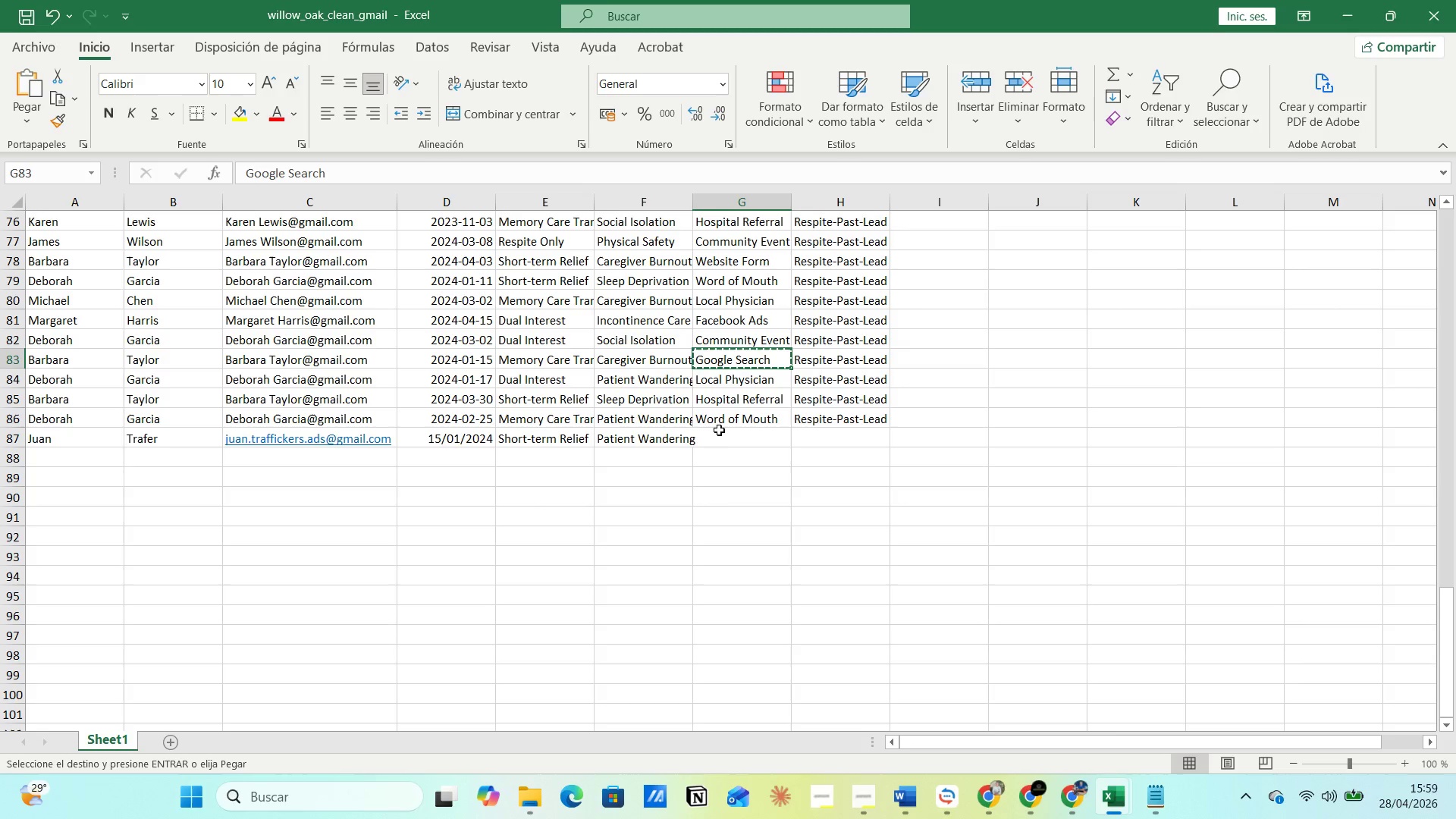 
left_click([715, 443])
 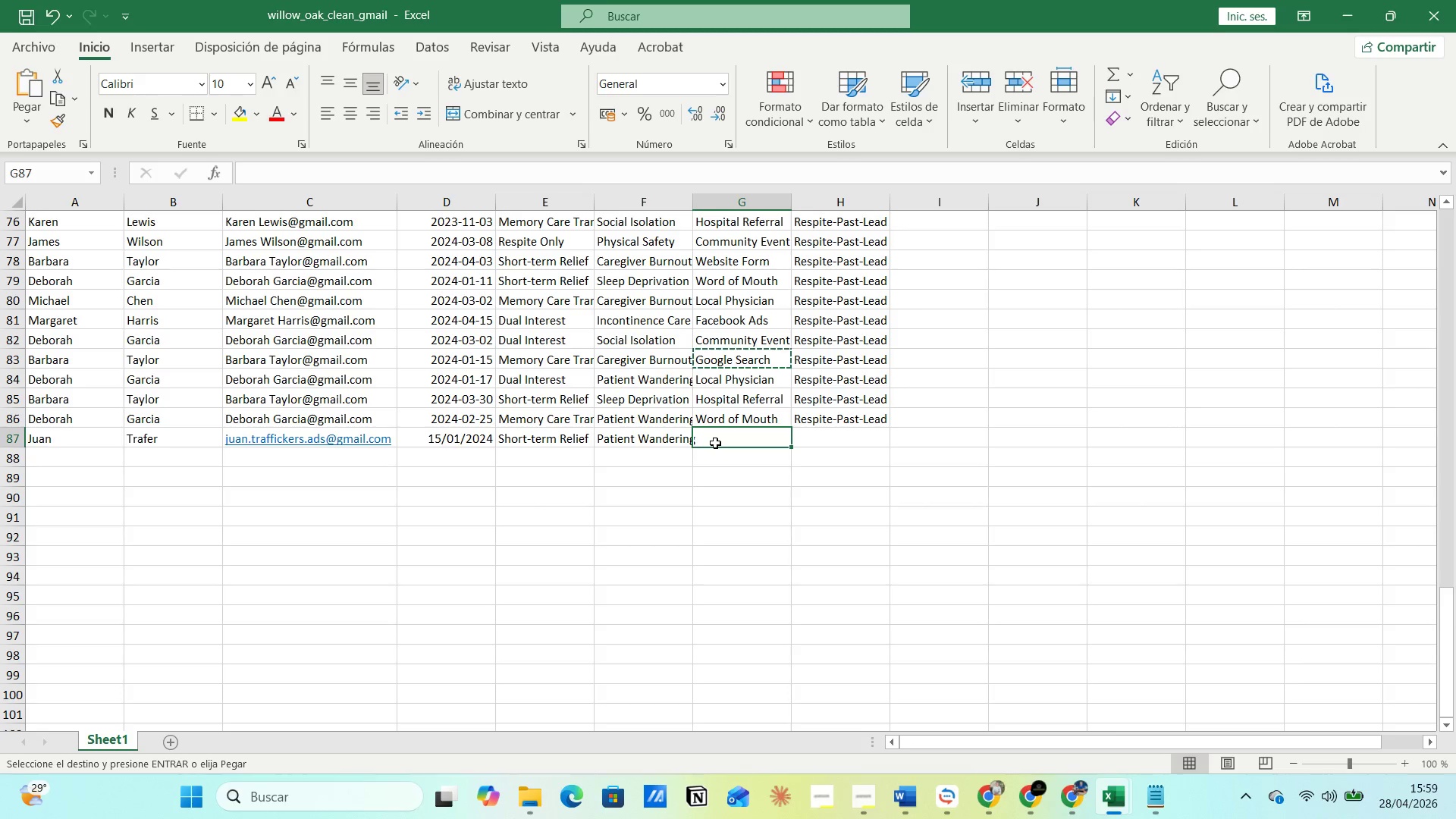 
key(Control+V)
 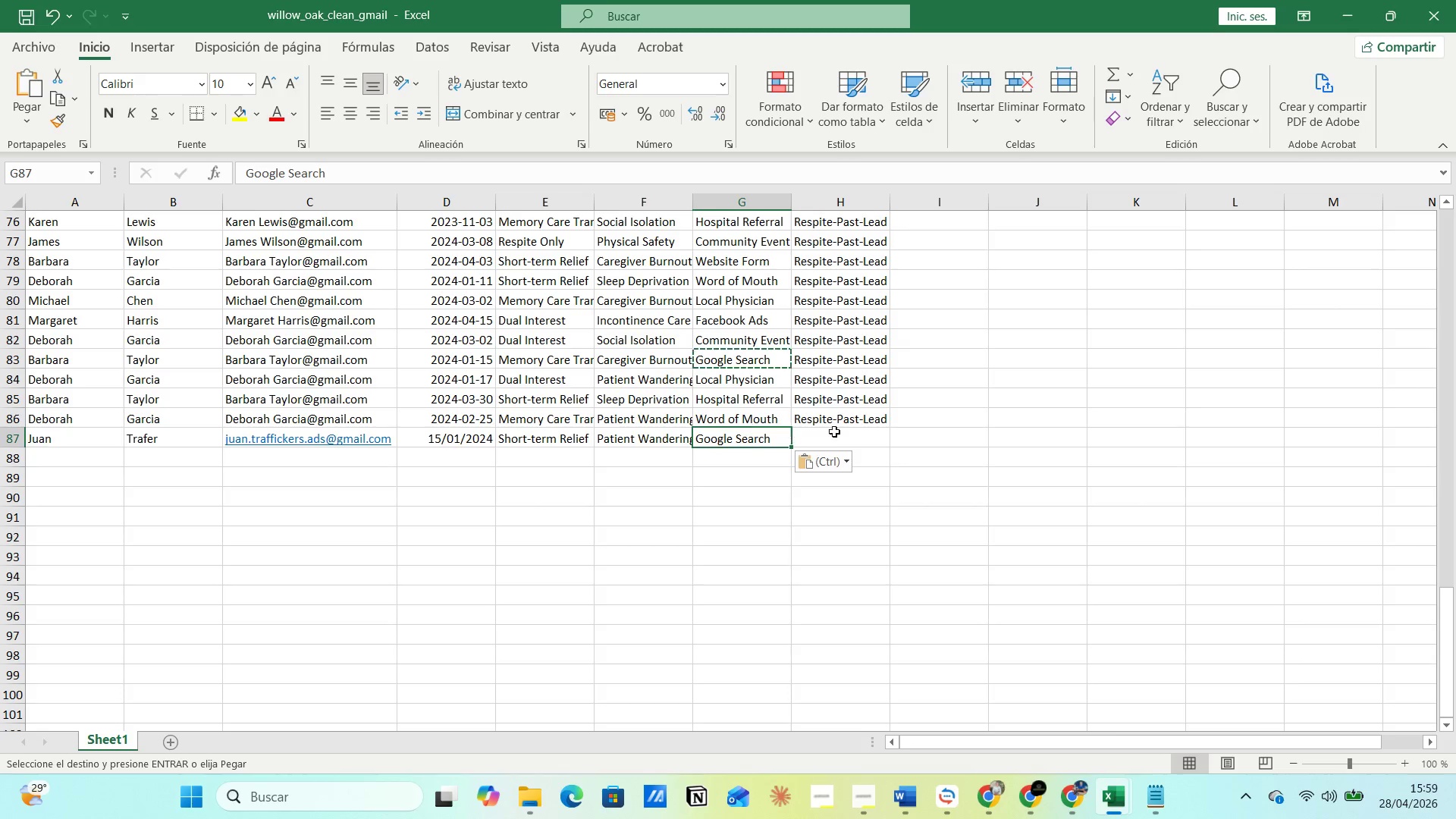 
left_click([843, 431])
 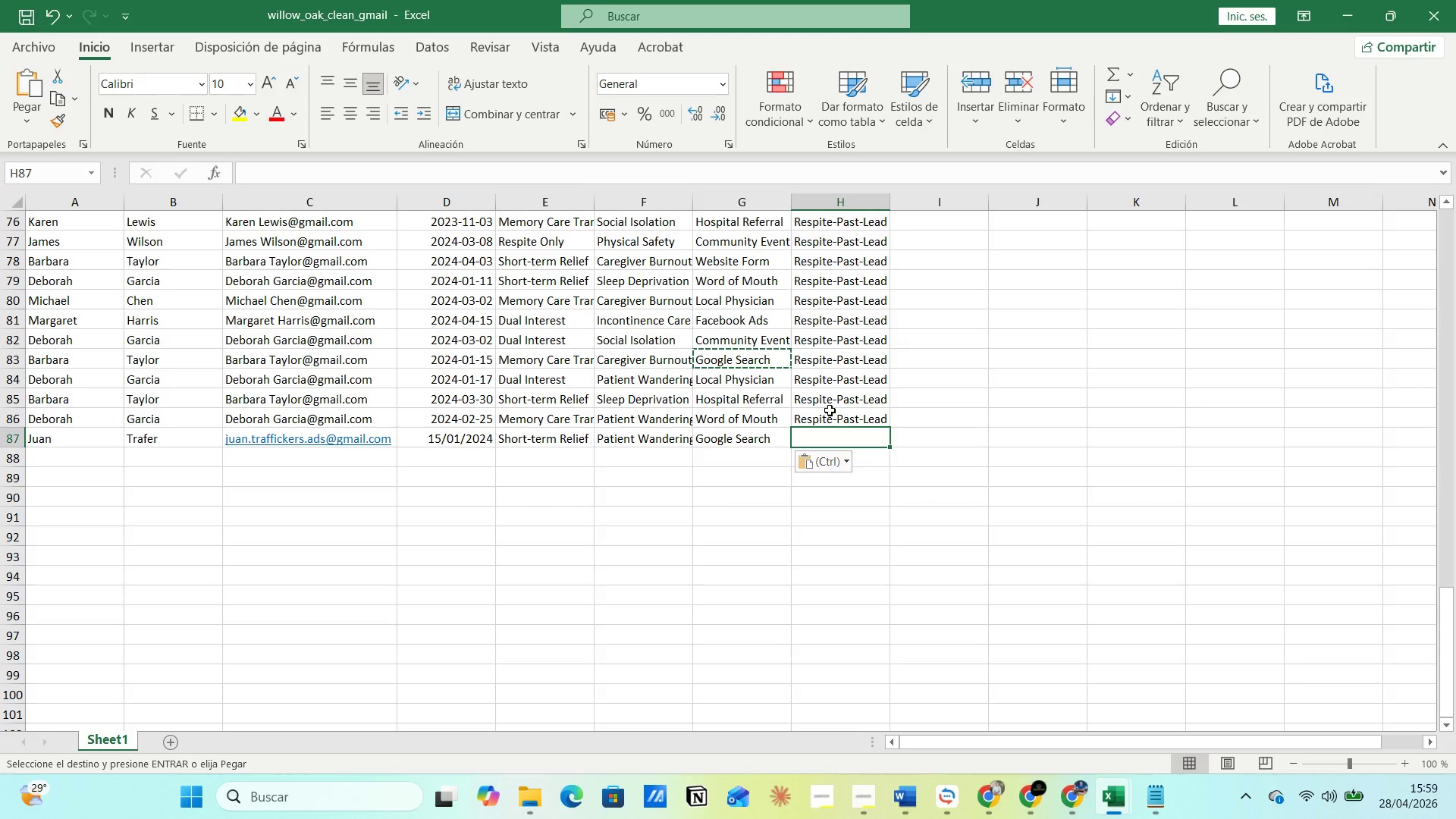 
left_click([831, 418])
 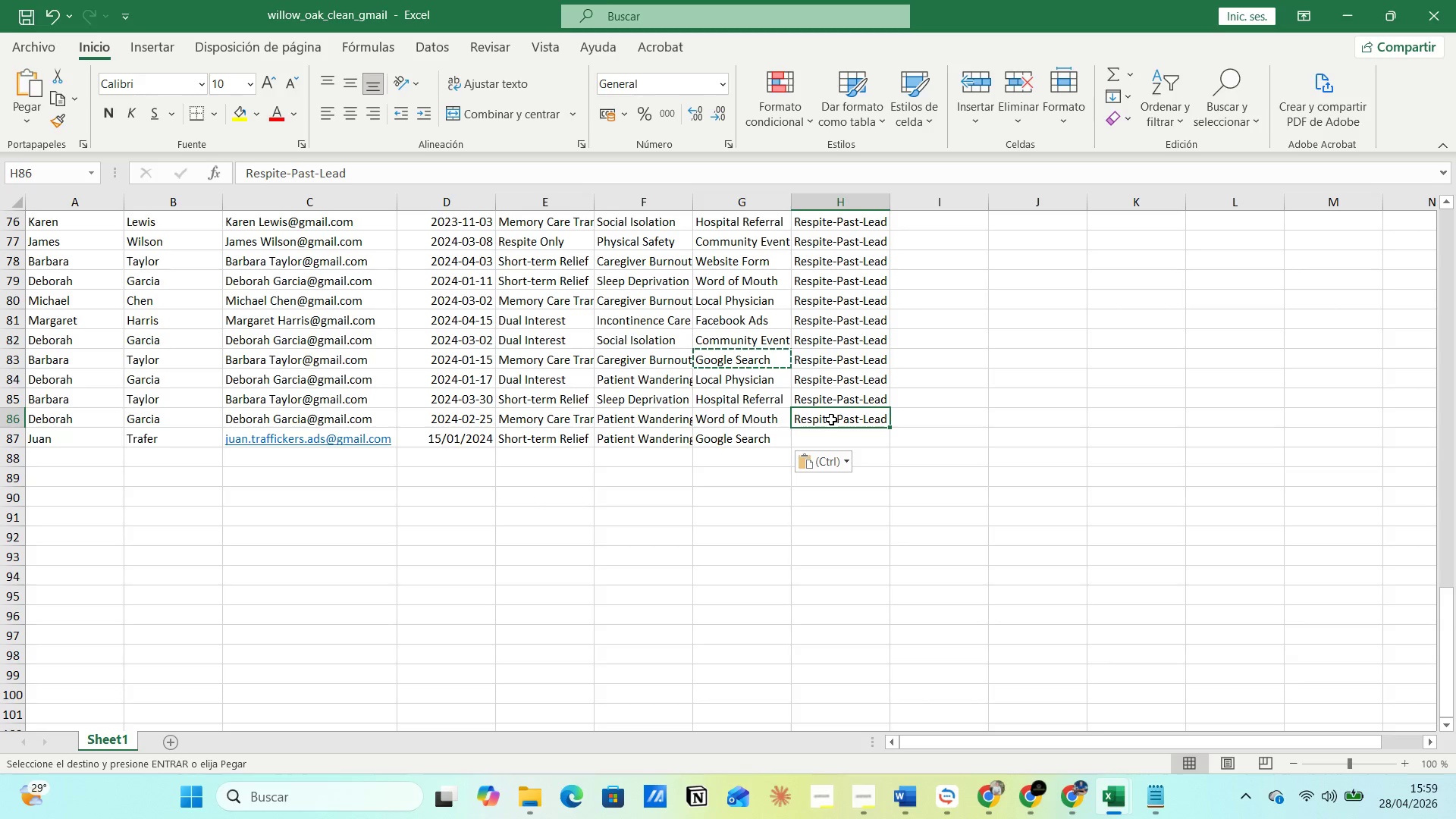 
key(Control+C)
 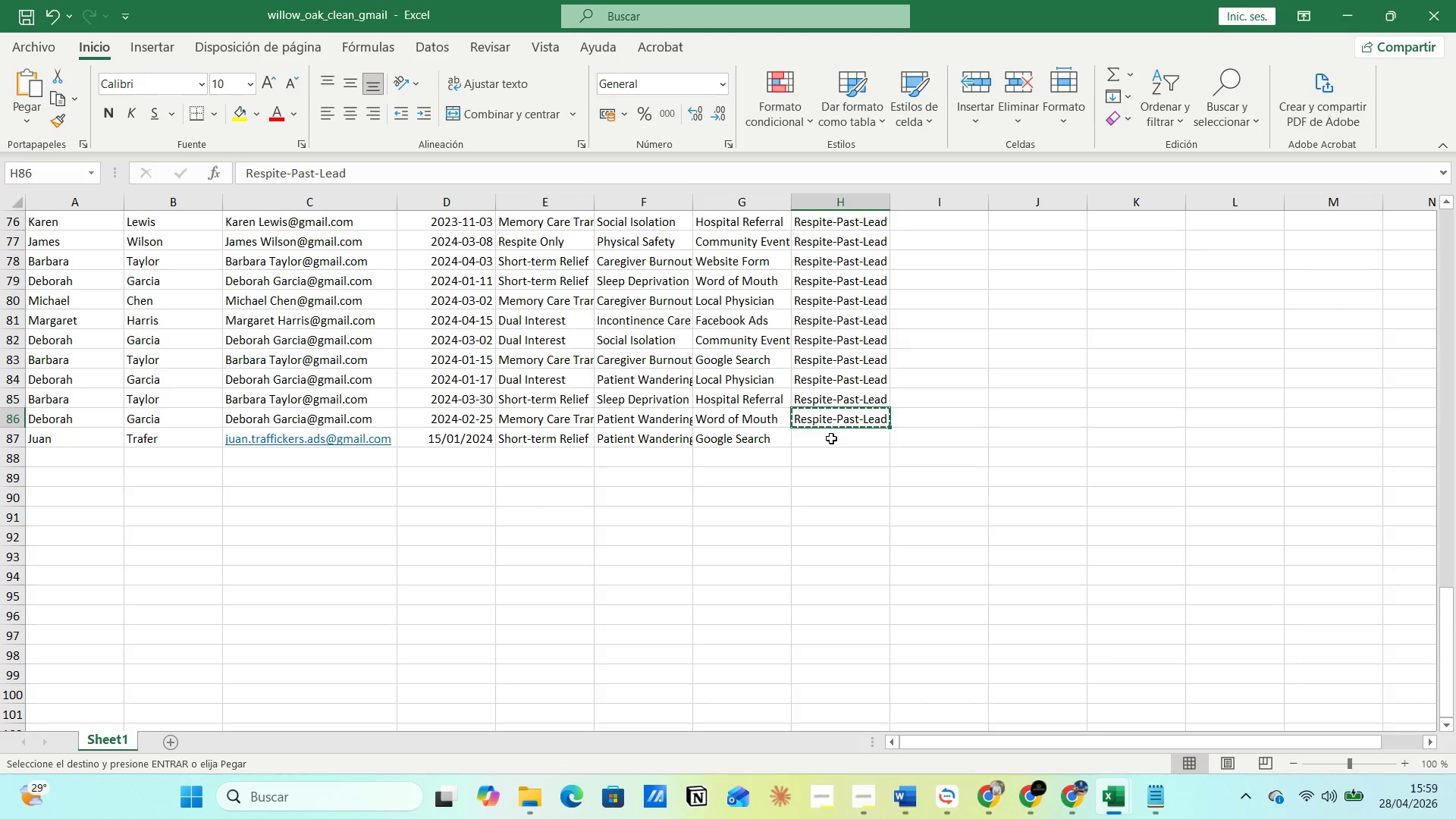 
left_click([831, 438])
 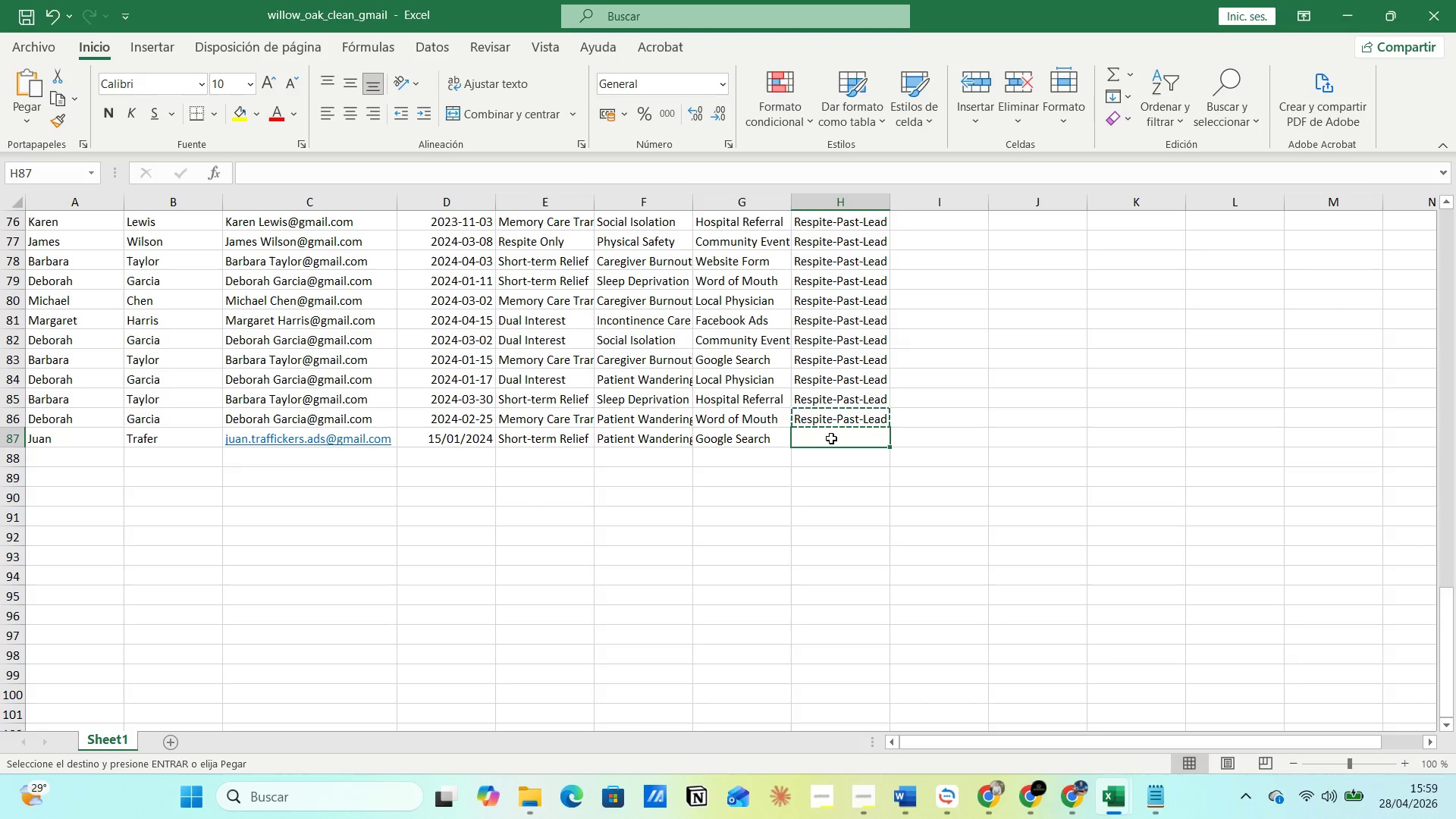 
key(Control+V)
 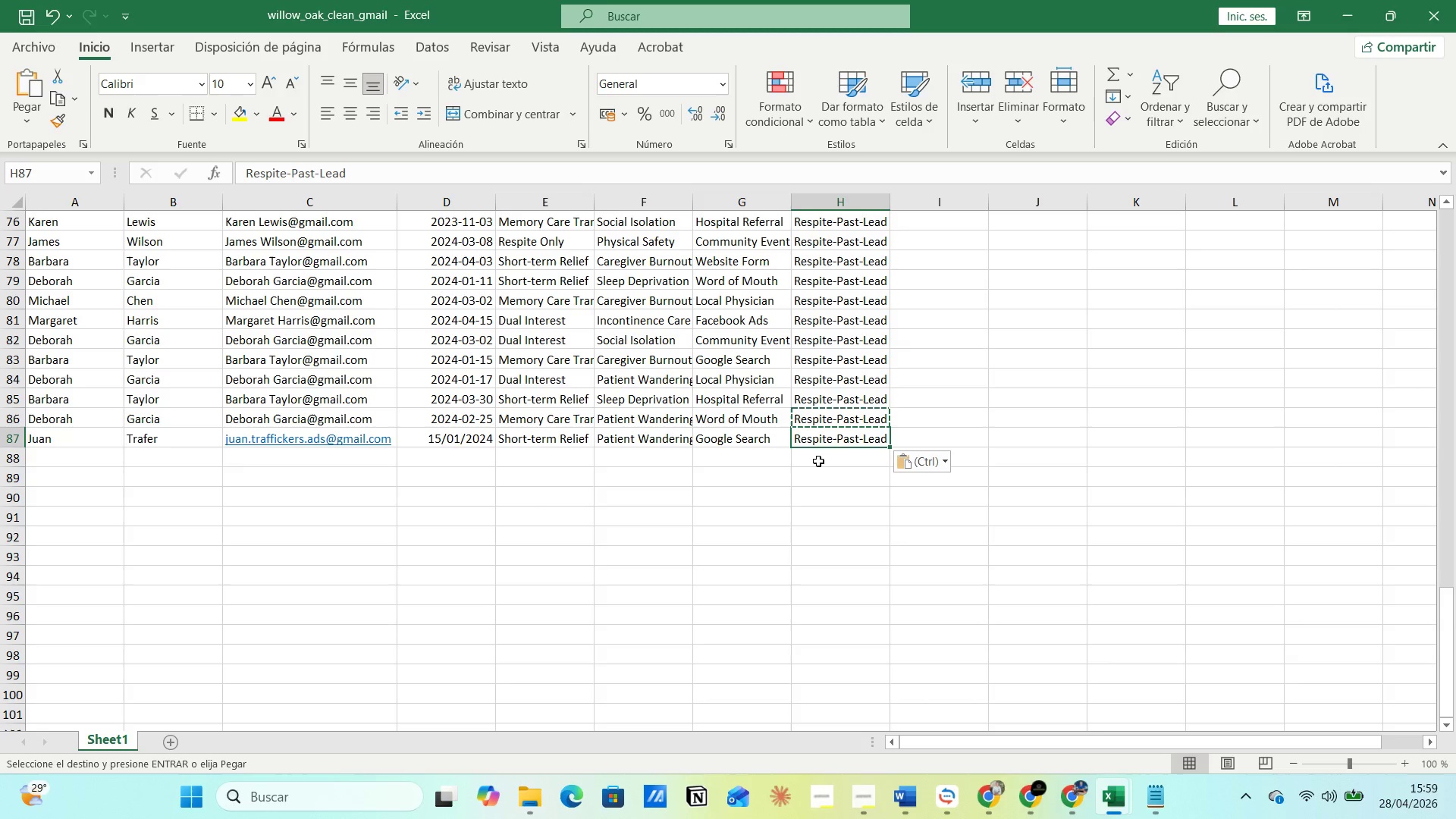 
left_click([818, 472])
 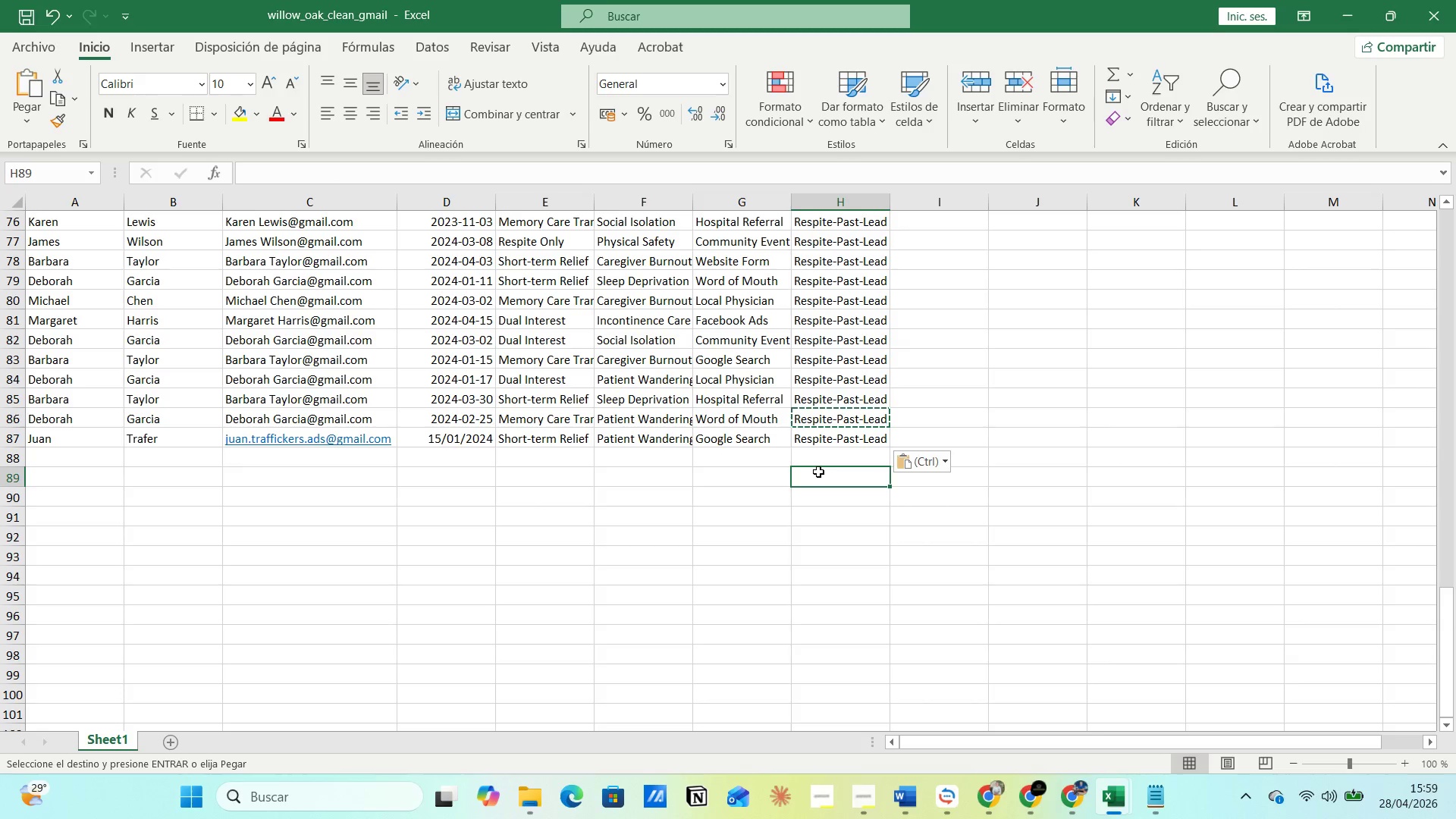 
left_click([783, 480])
 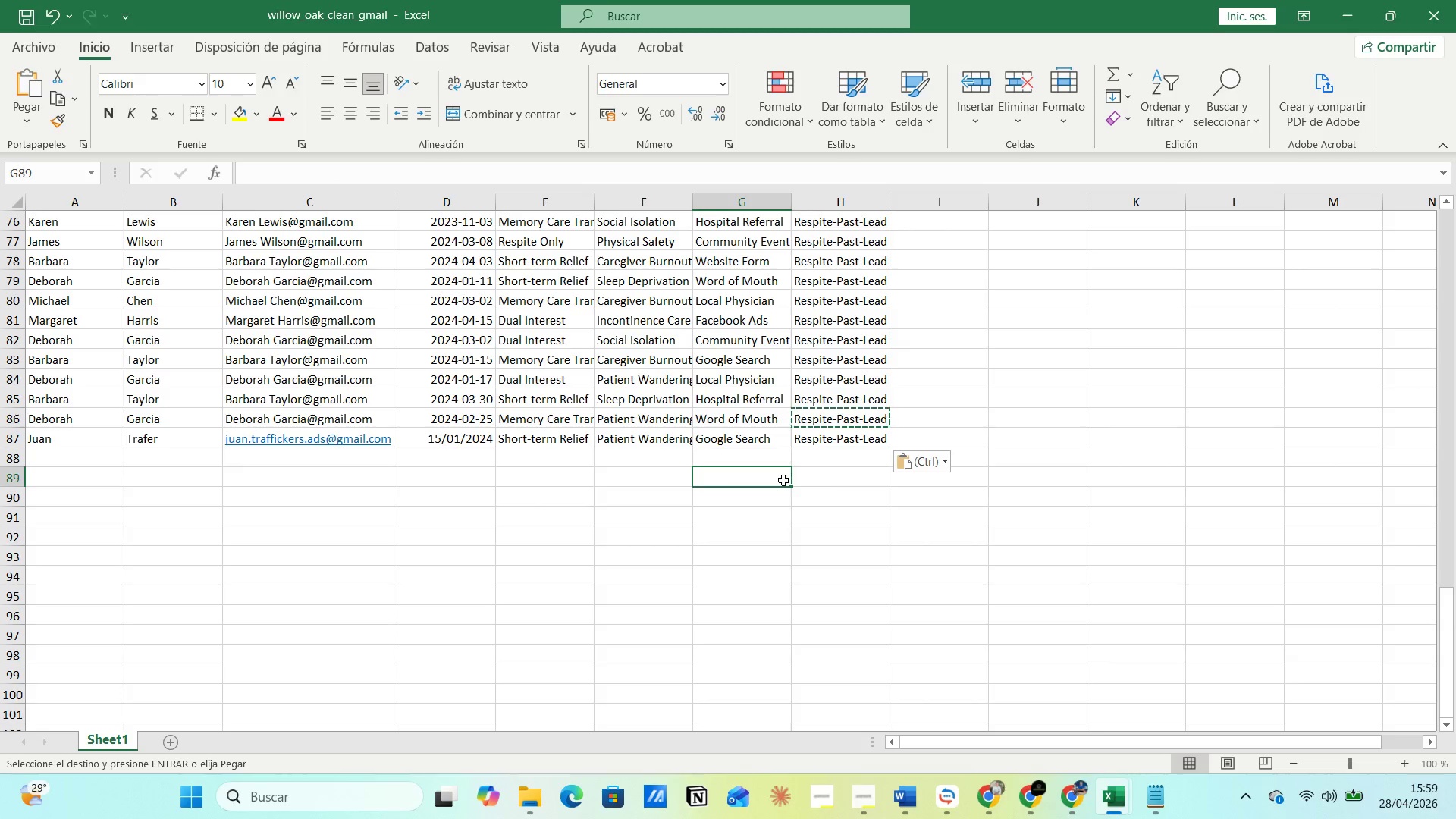 
scroll: coordinate [821, 466], scroll_direction: up, amount: 35.0
 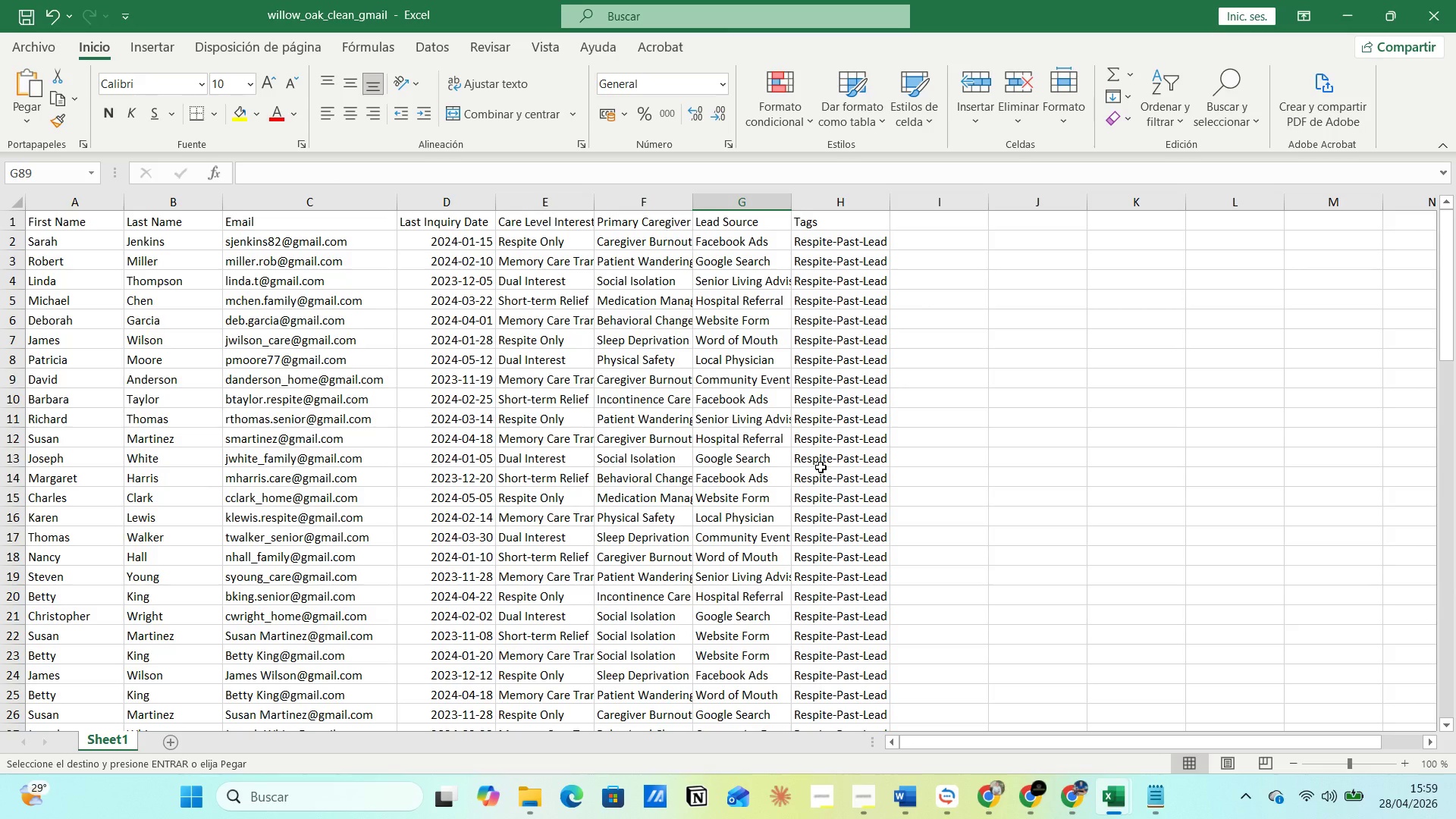 
wait(10.91)
 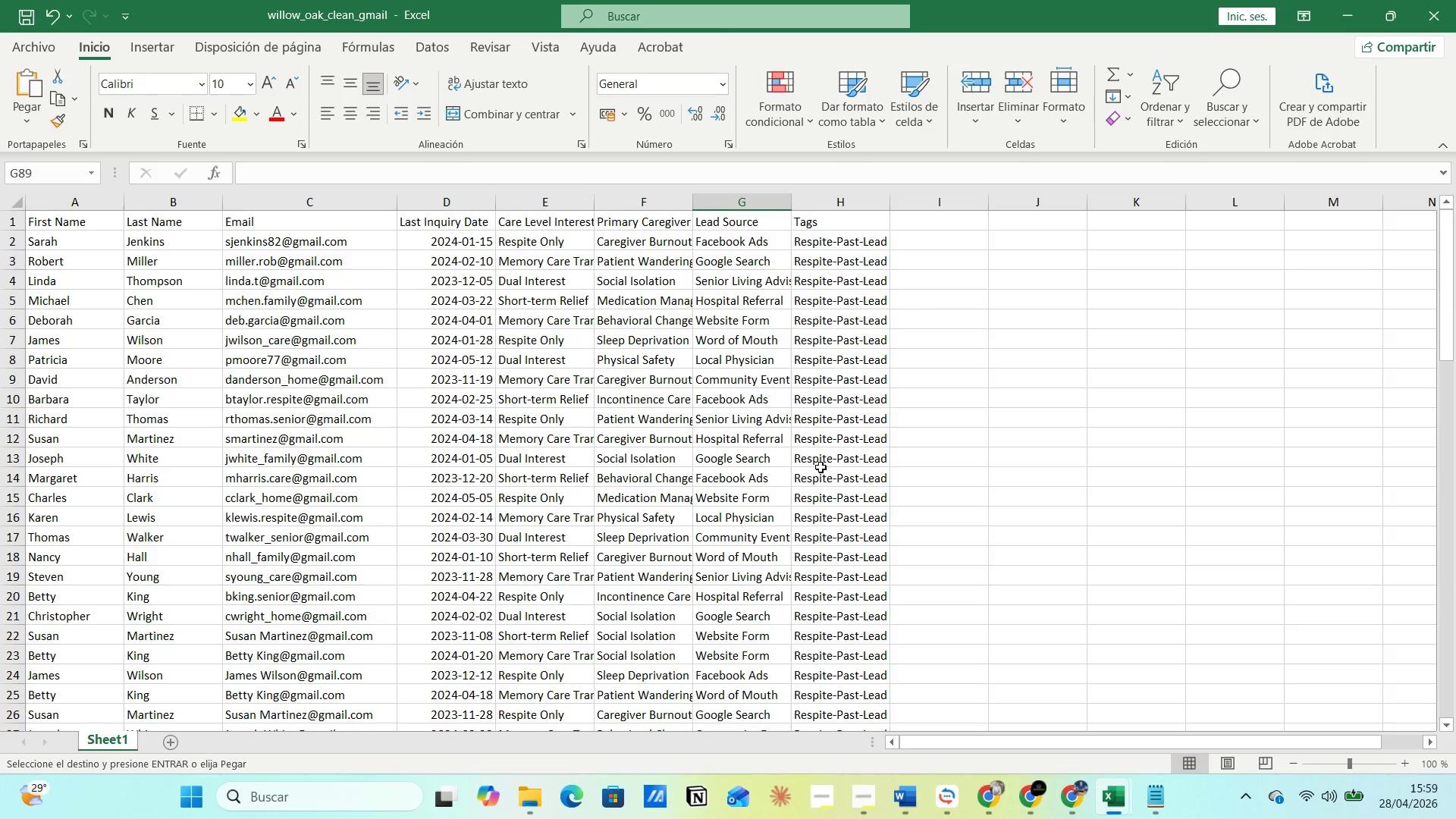 
left_click([981, 704])
 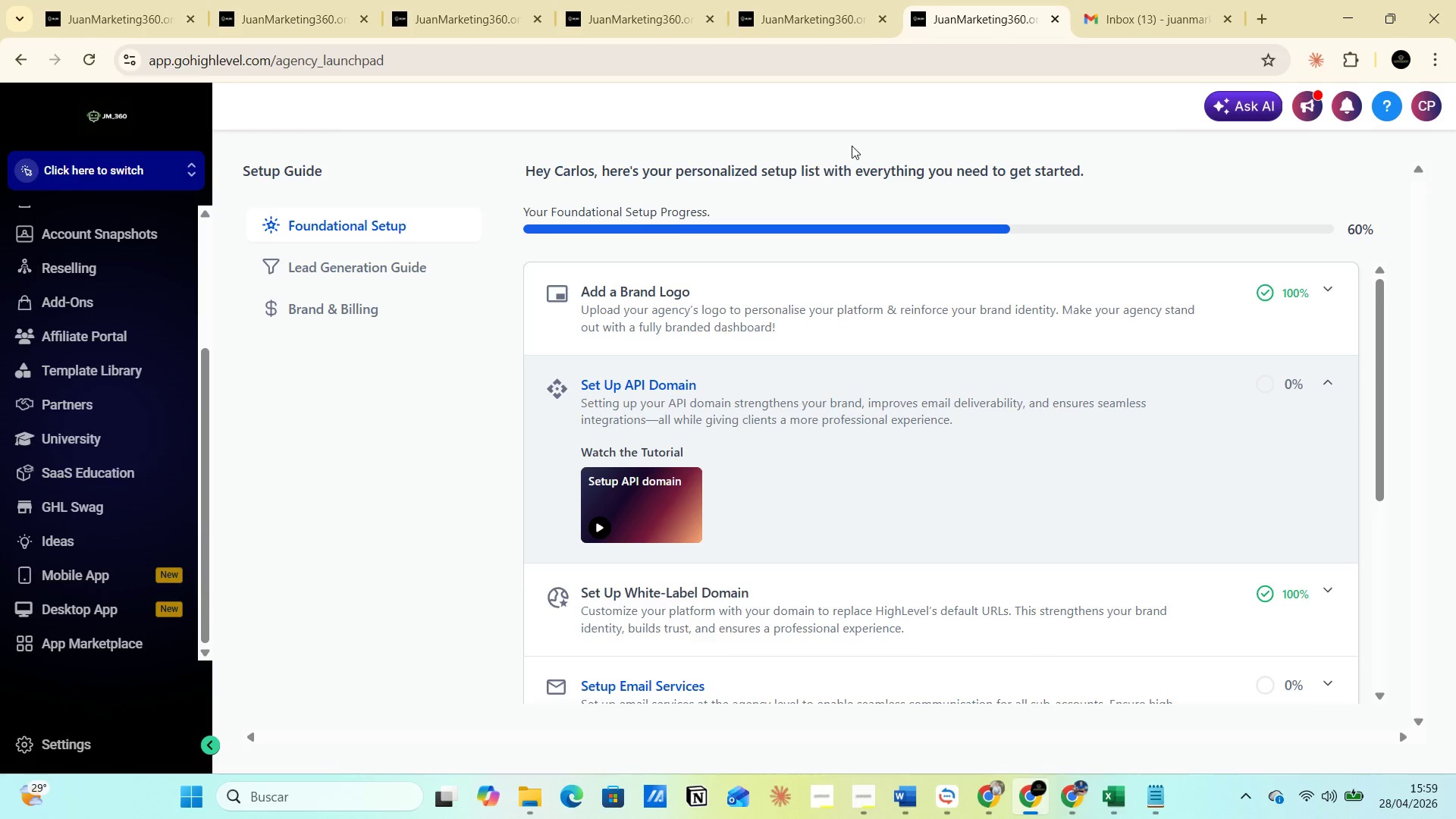 
left_click([855, 0])
 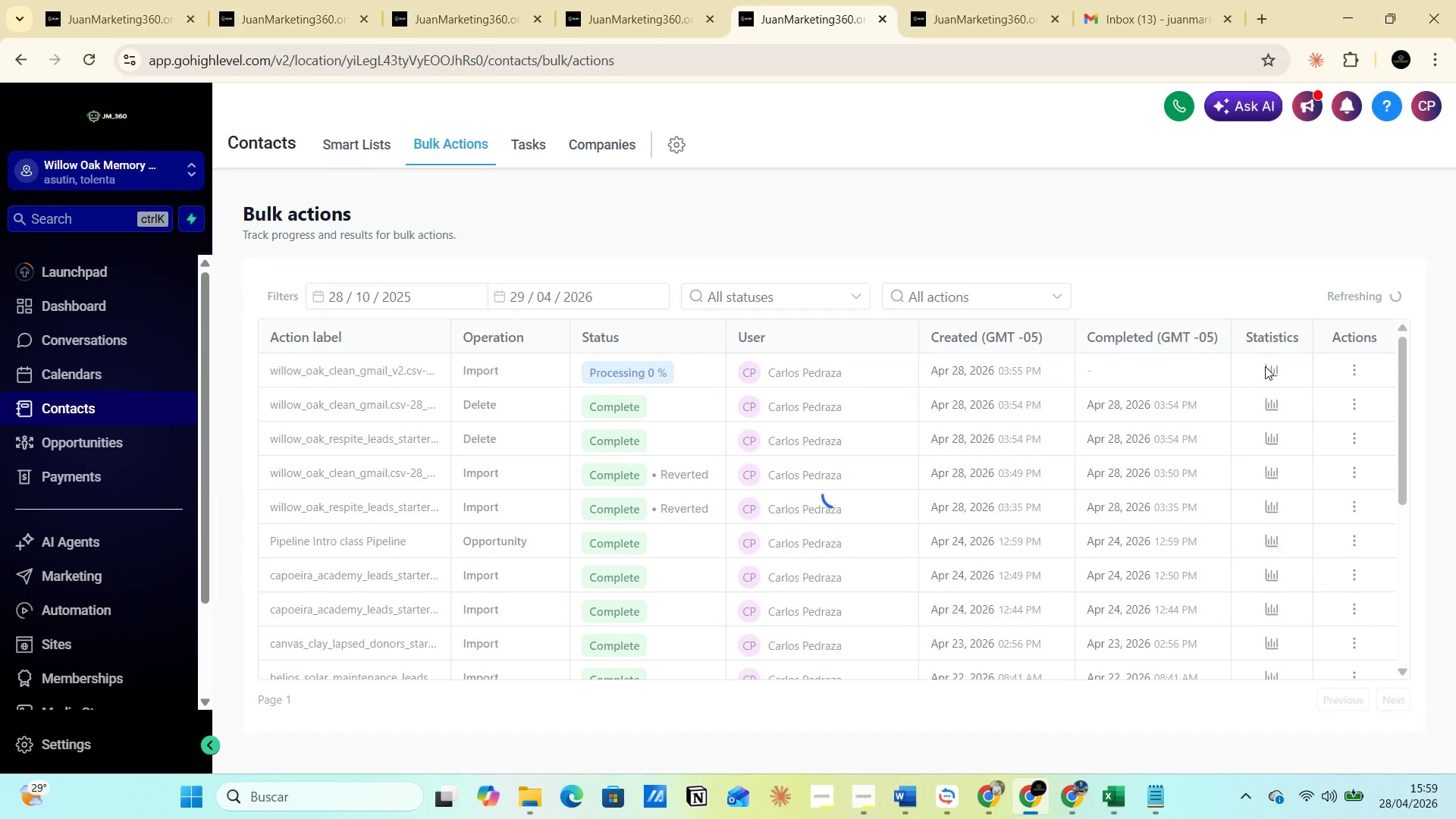 
wait(8.98)
 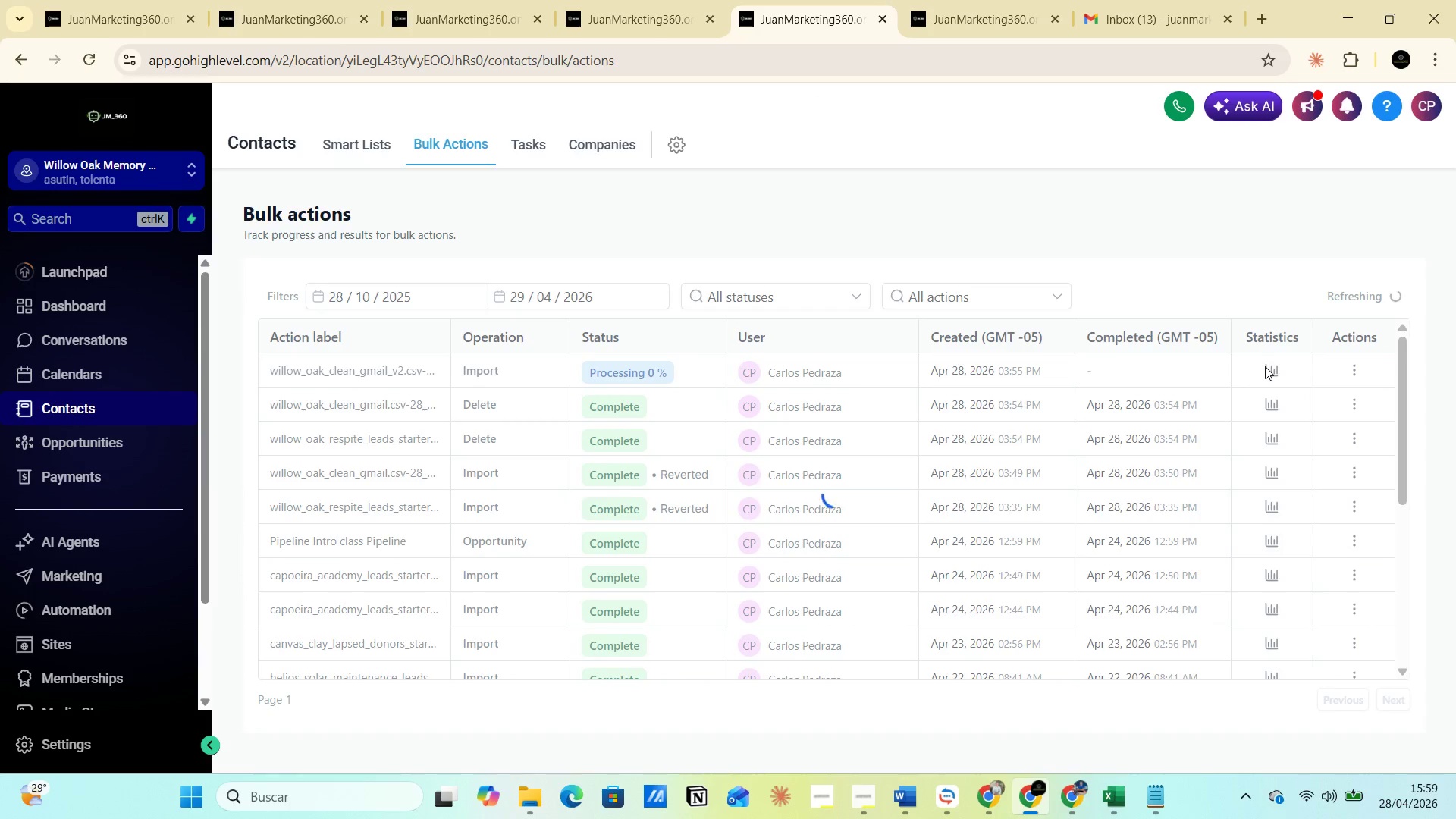 
key(PrintScreen)
 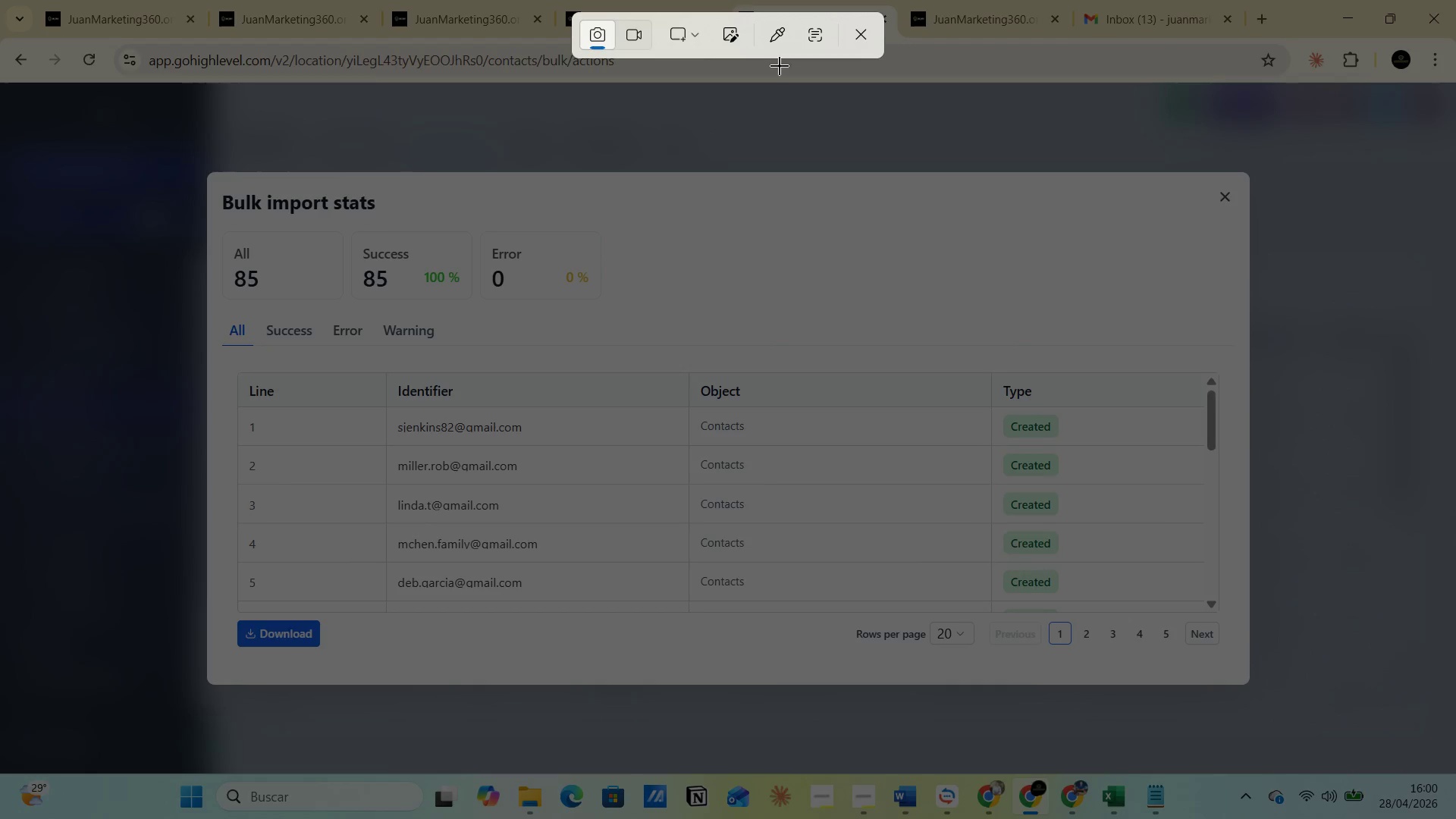 
left_click([698, 26])
 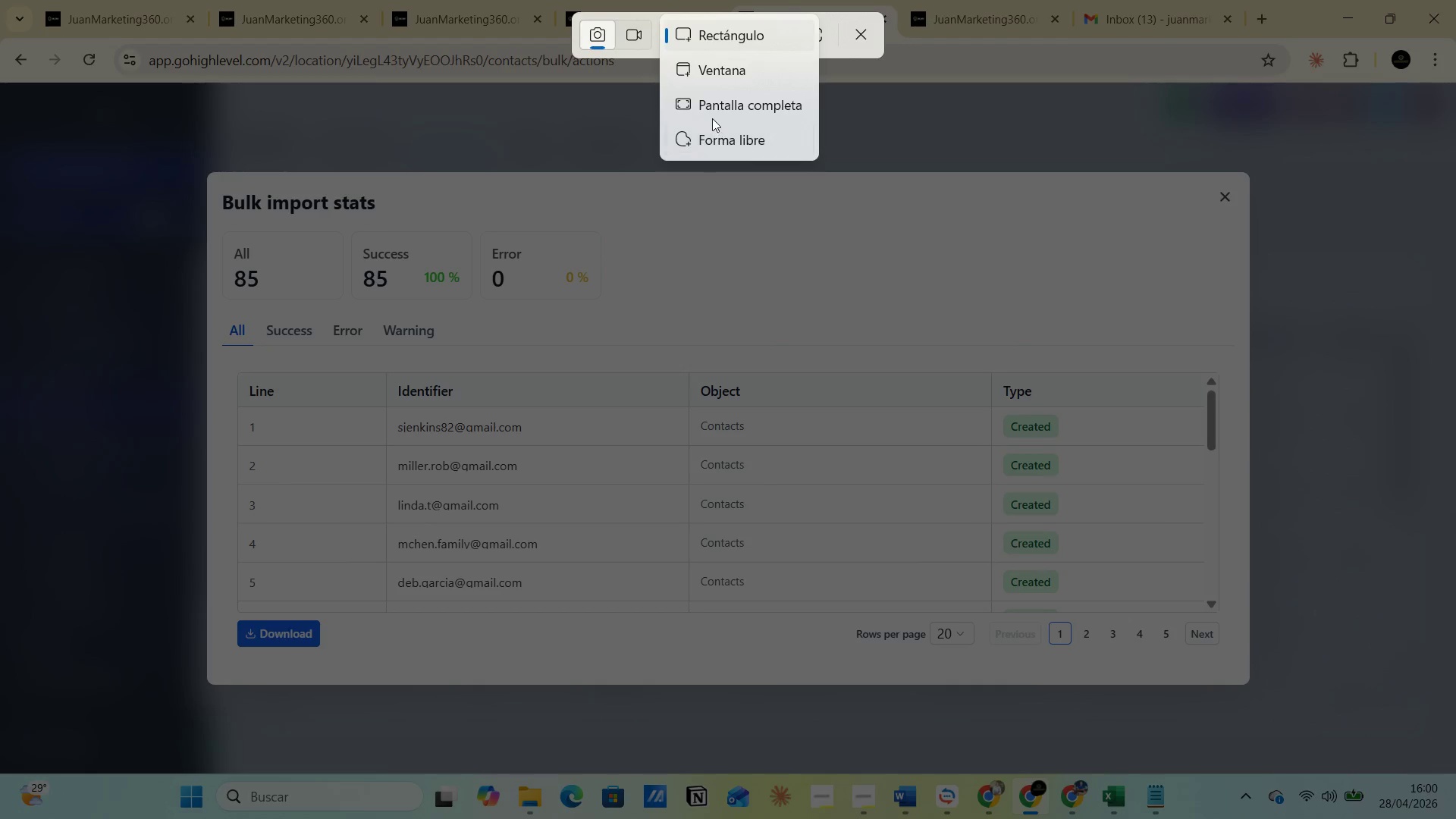 
left_click([711, 109])
 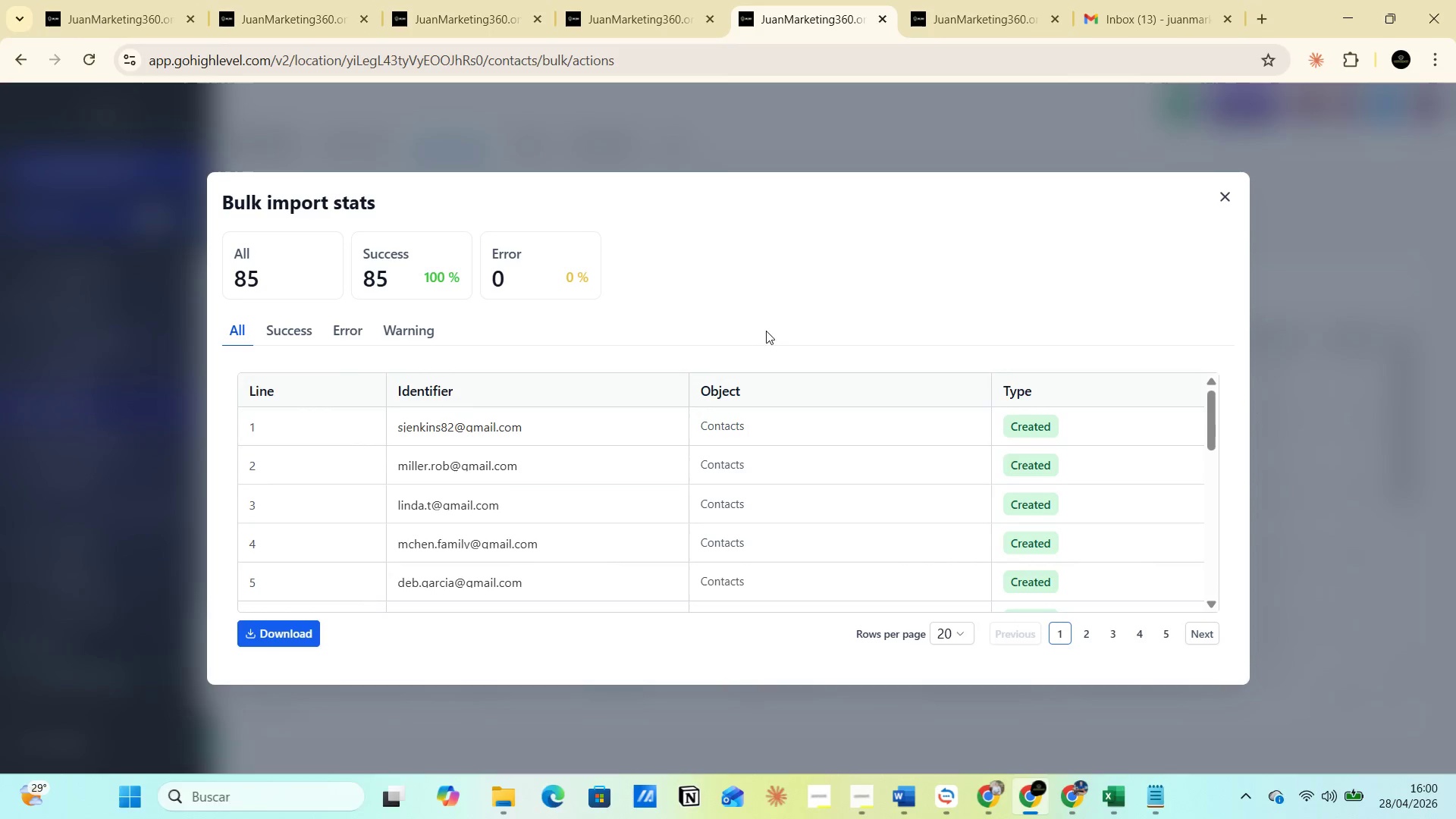 
key(Alt+AltLeft)
 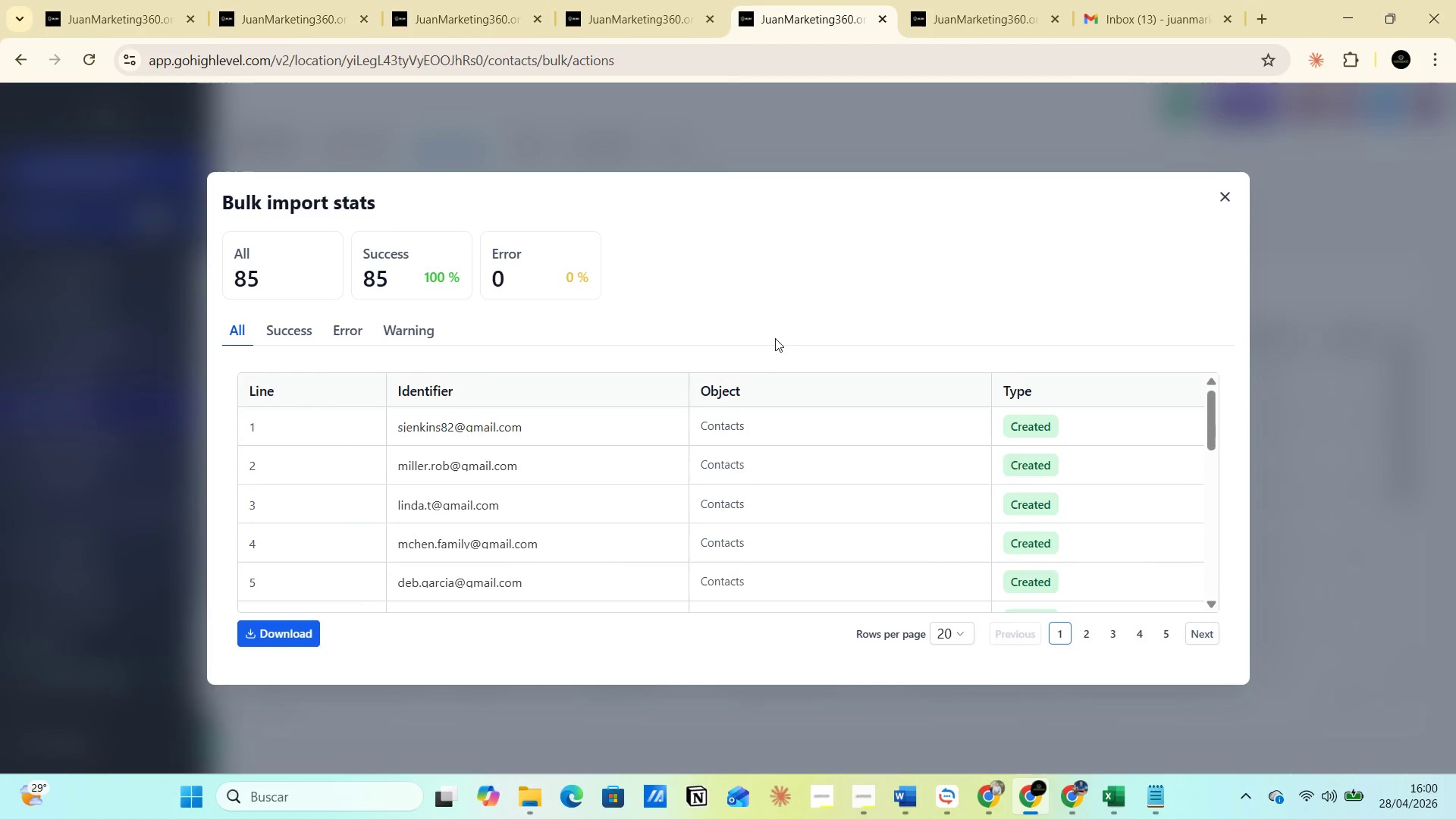 
key(Alt+Tab)
 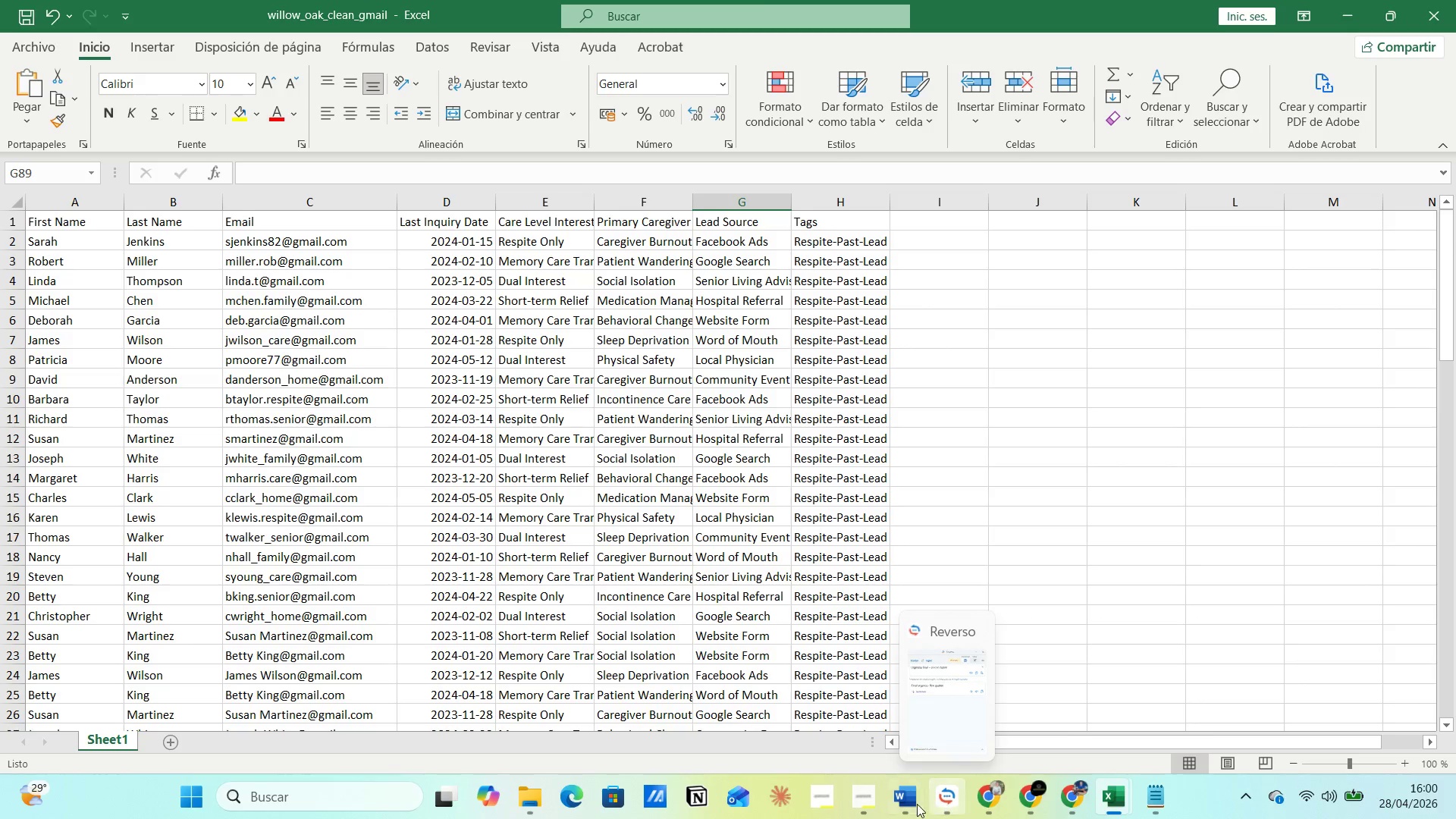 
left_click([992, 697])
 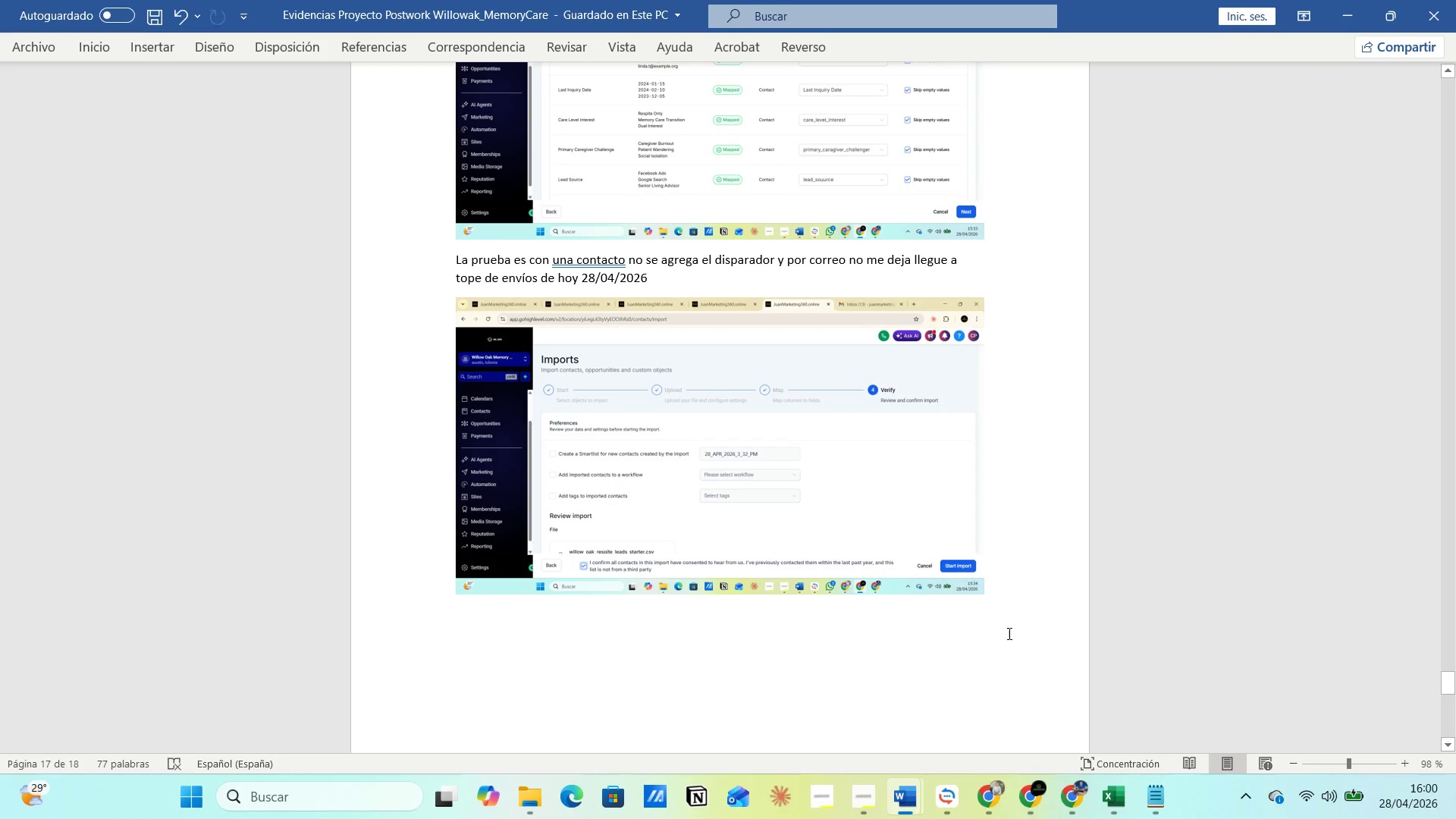 
left_click([1010, 616])
 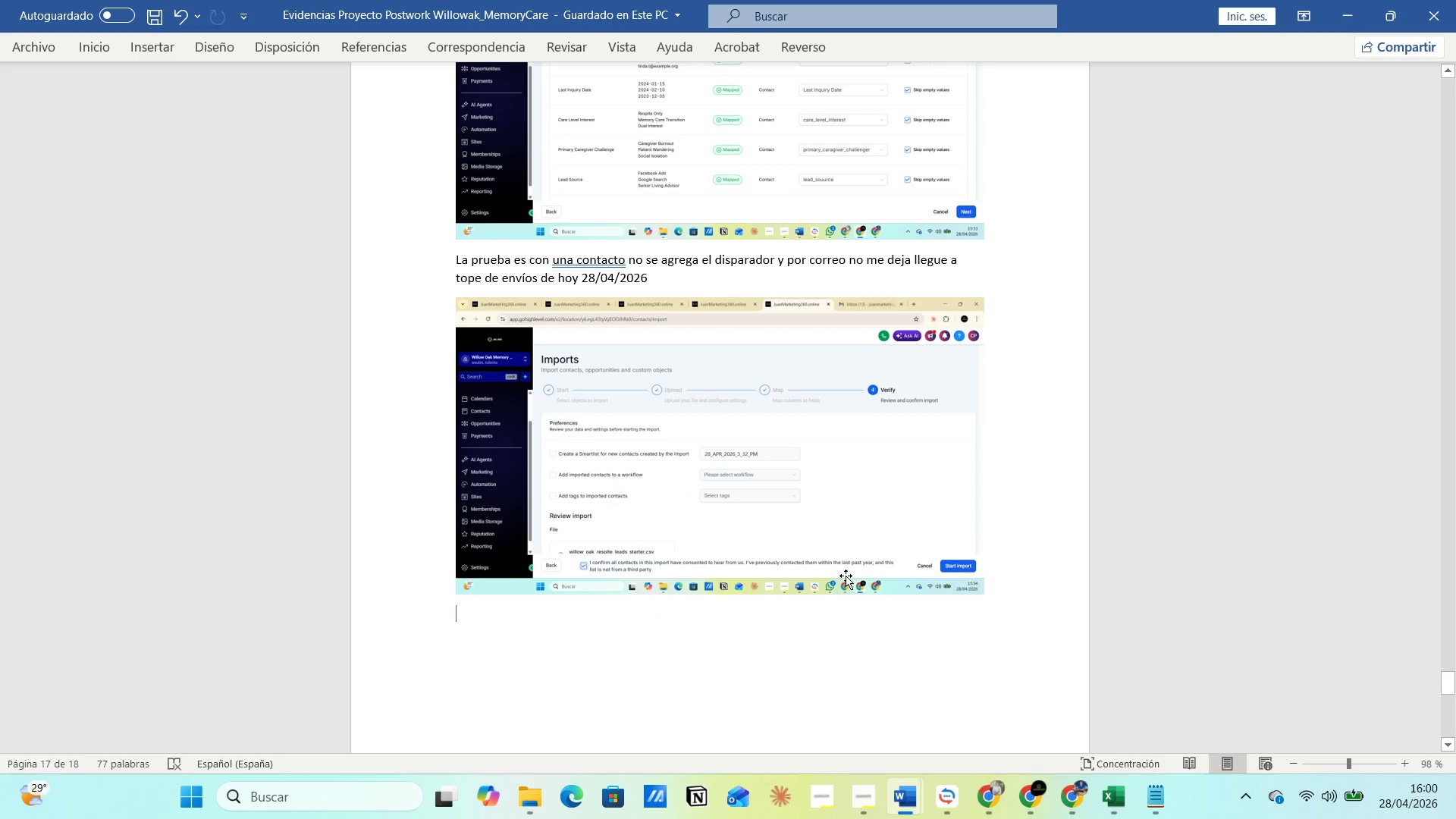 
left_click([843, 570])
 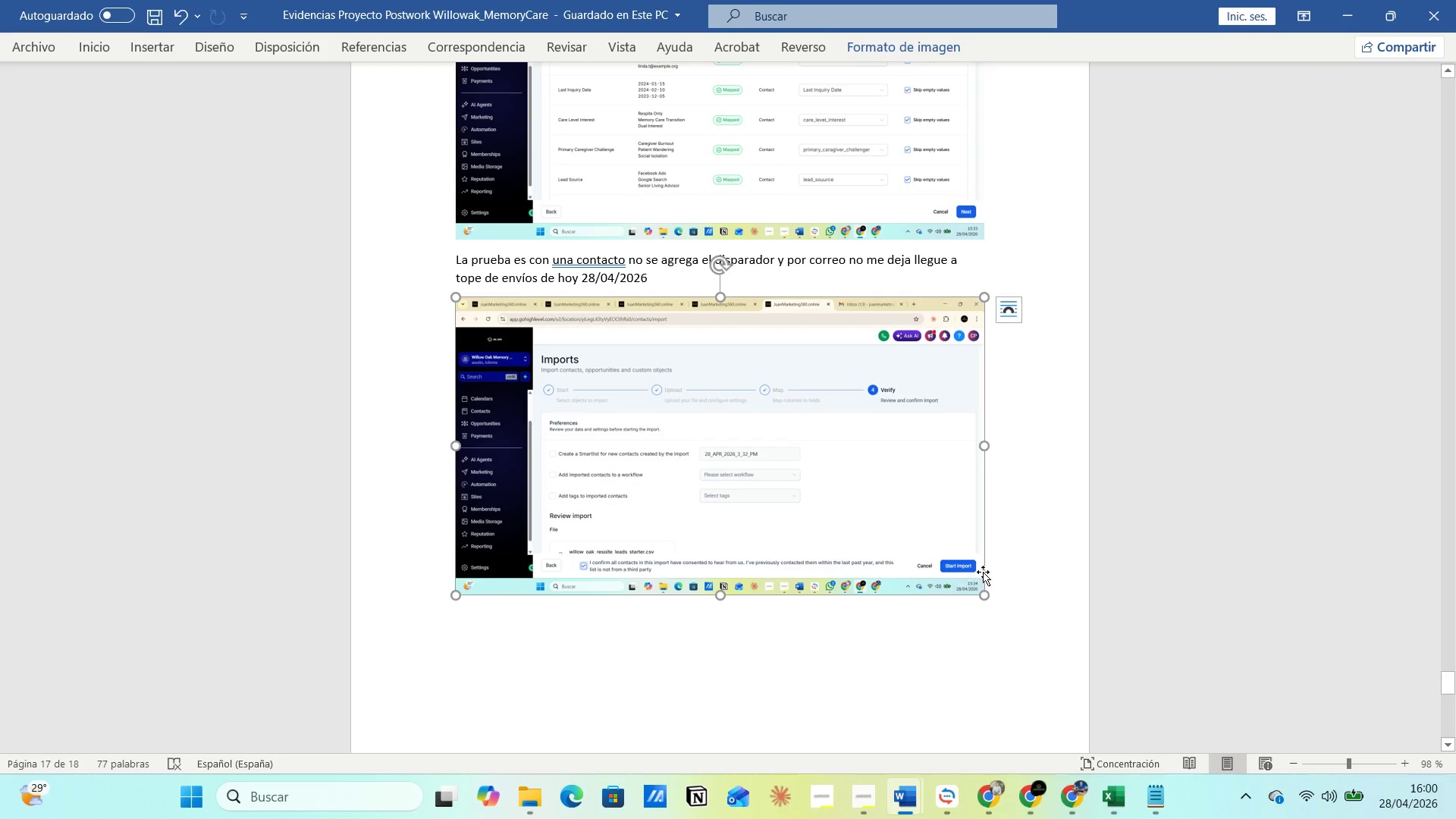 
left_click([1003, 572])
 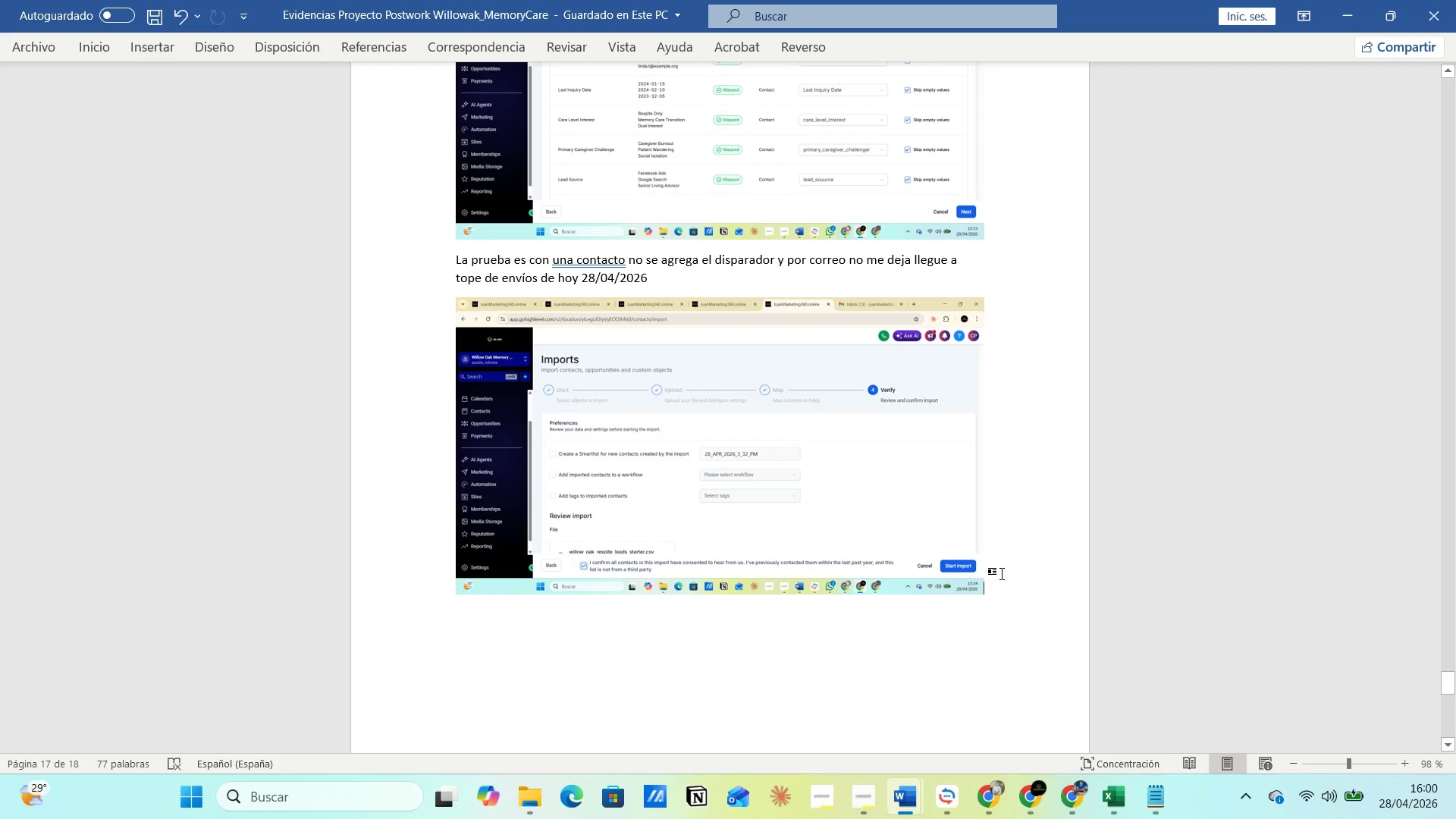 
key(Enter)
 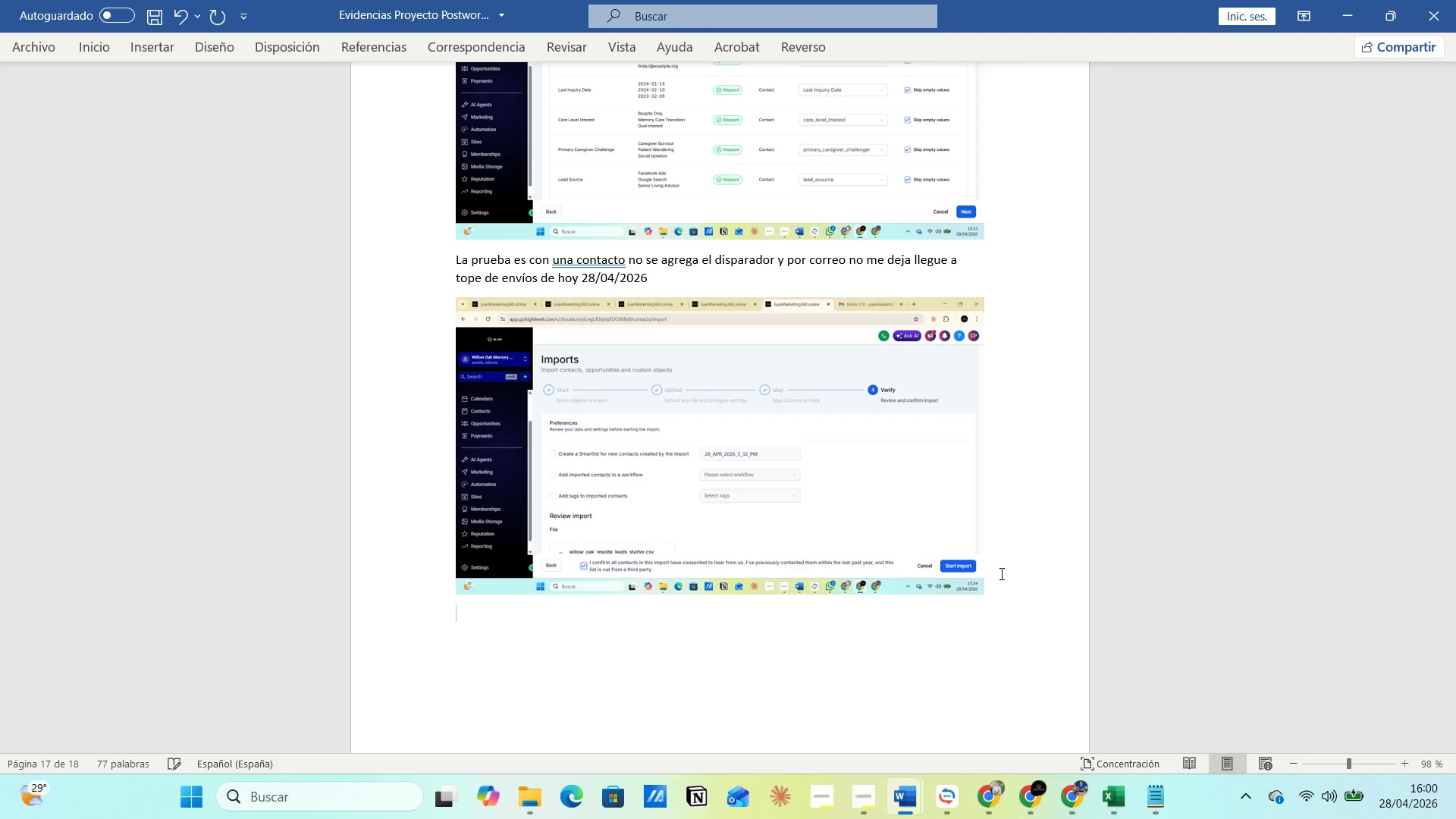 
key(Control+V)
 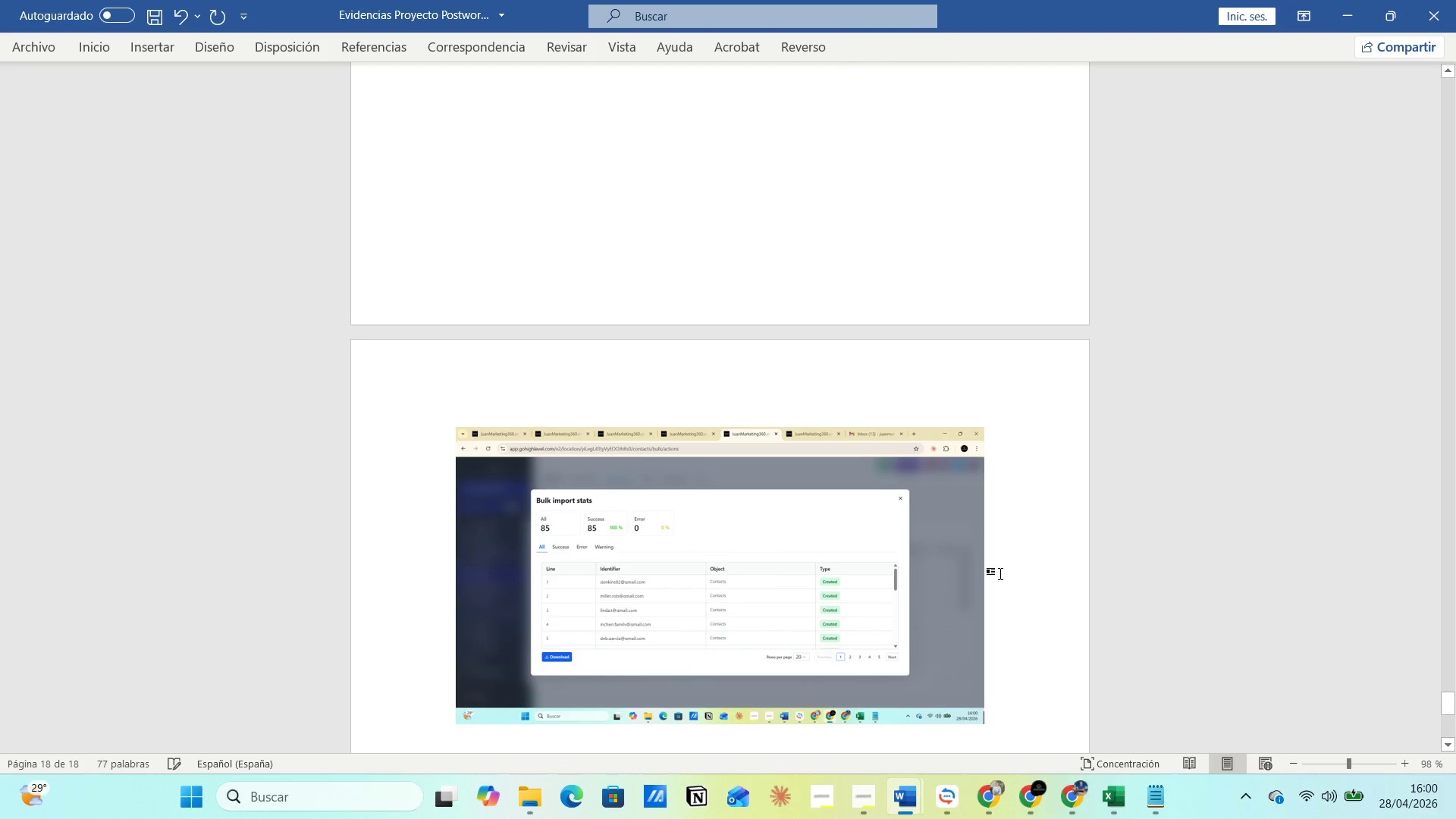 
key(Alt+AltLeft)
 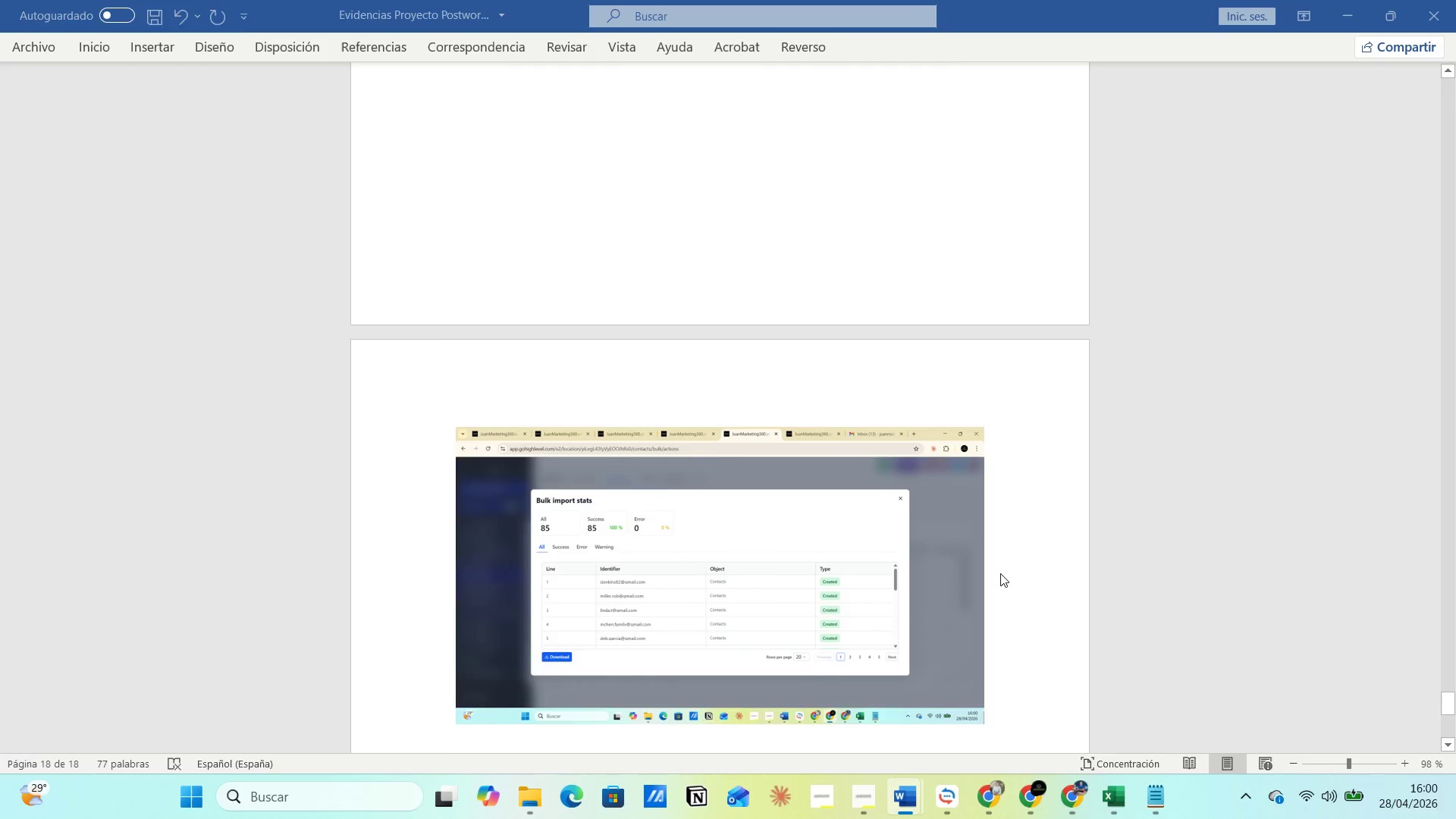 
key(Alt+Tab)
 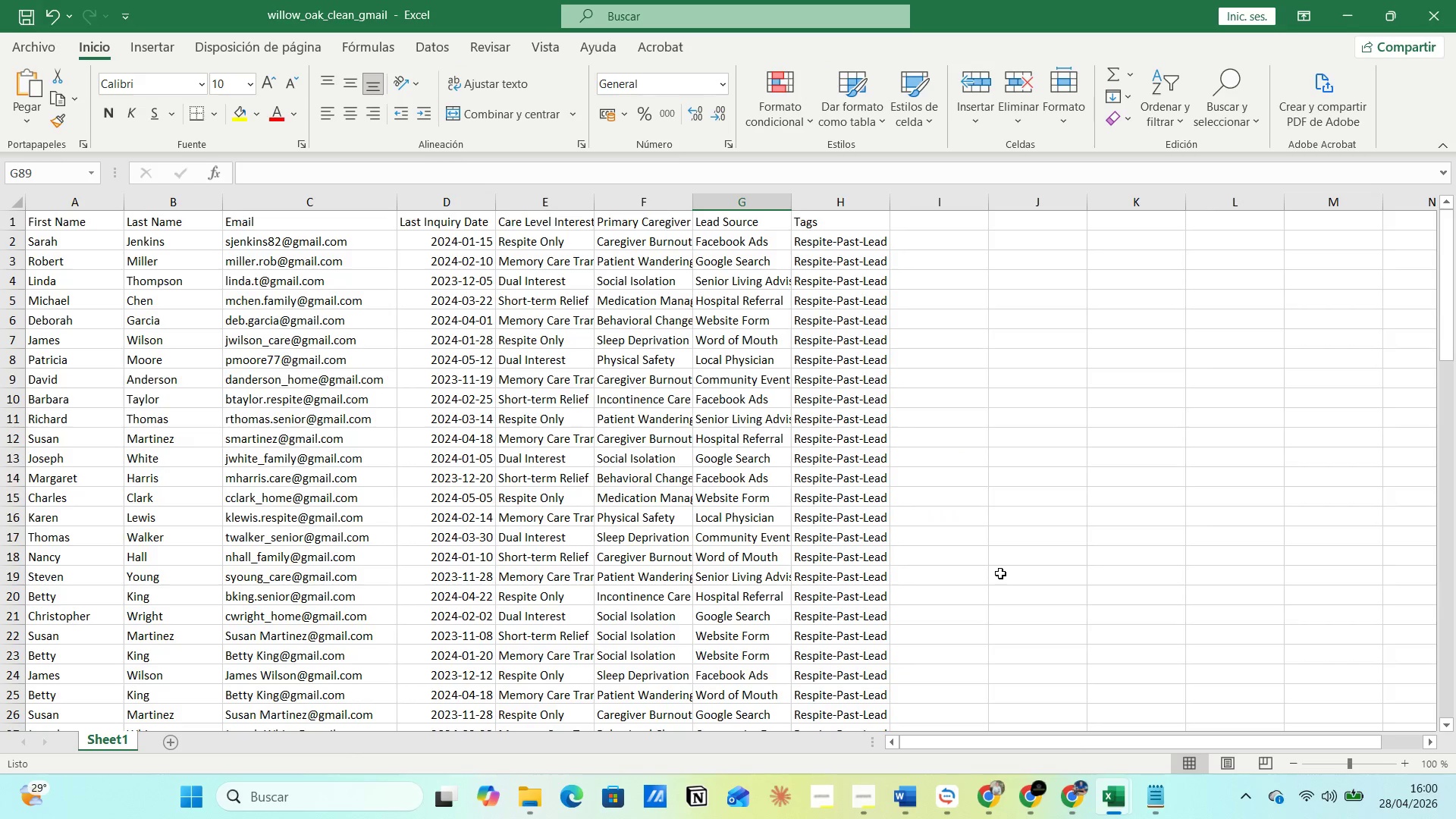 
key(Alt+AltLeft)
 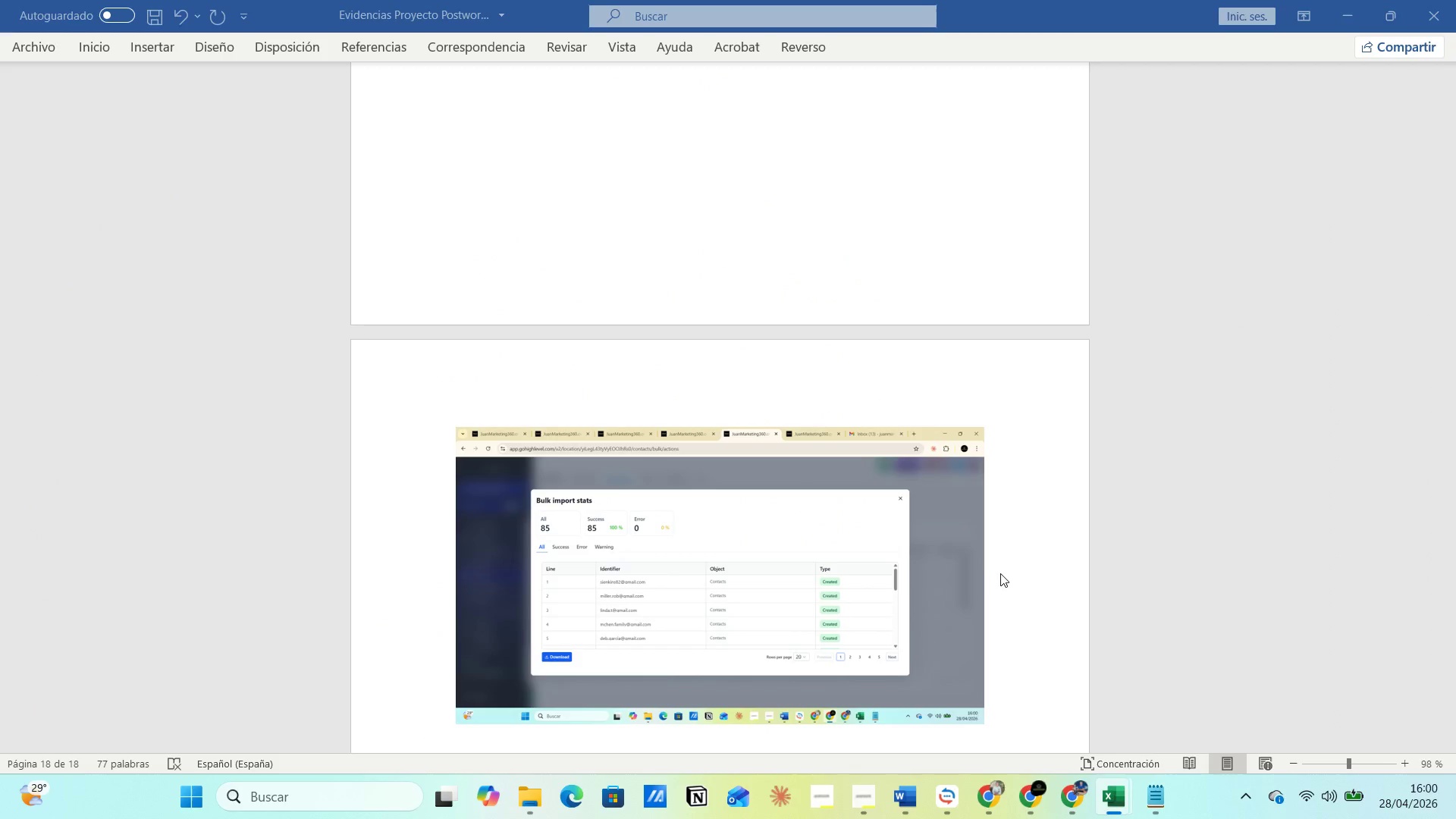 
key(Alt+Tab)
 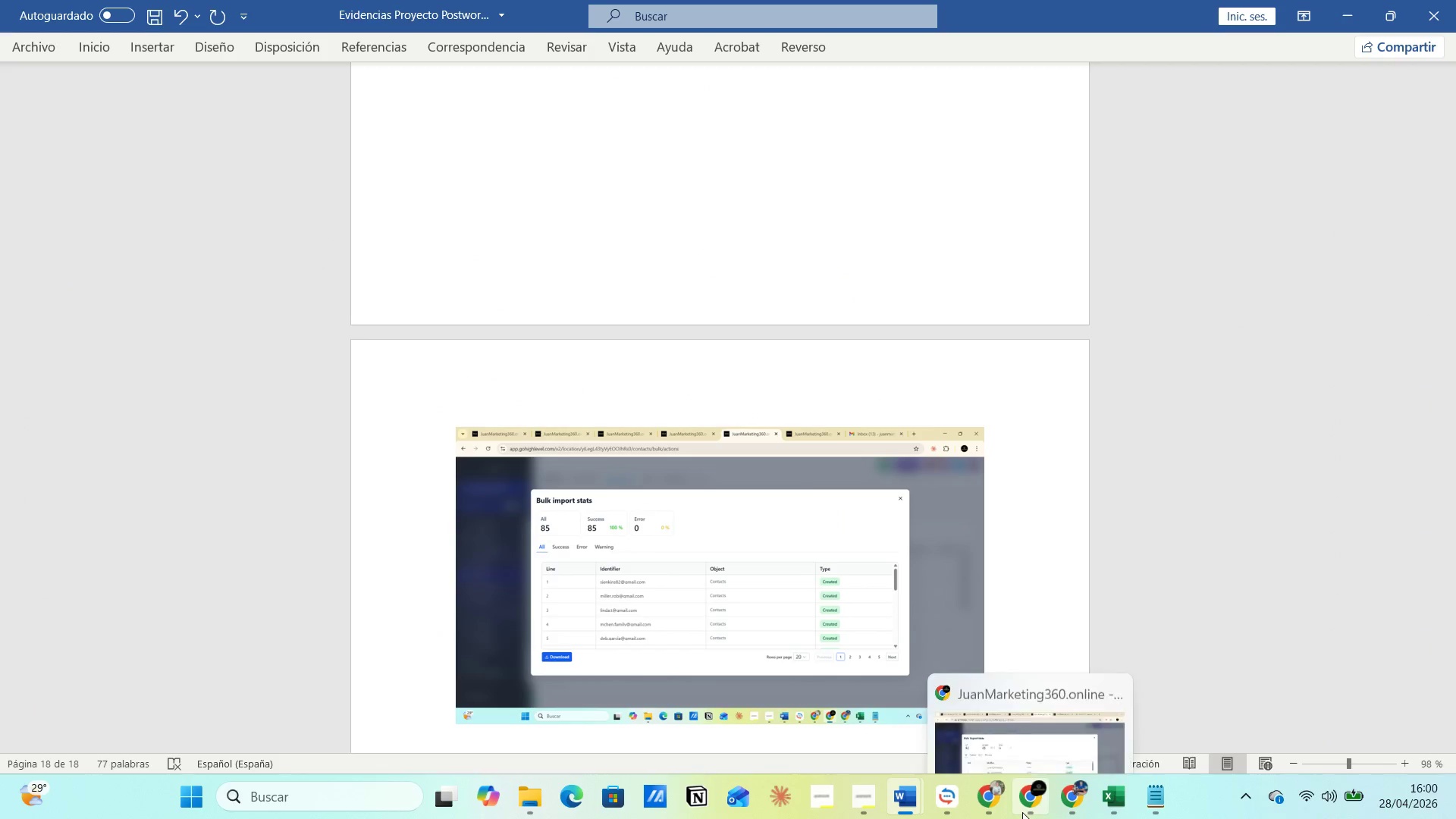 
left_click([1009, 719])
 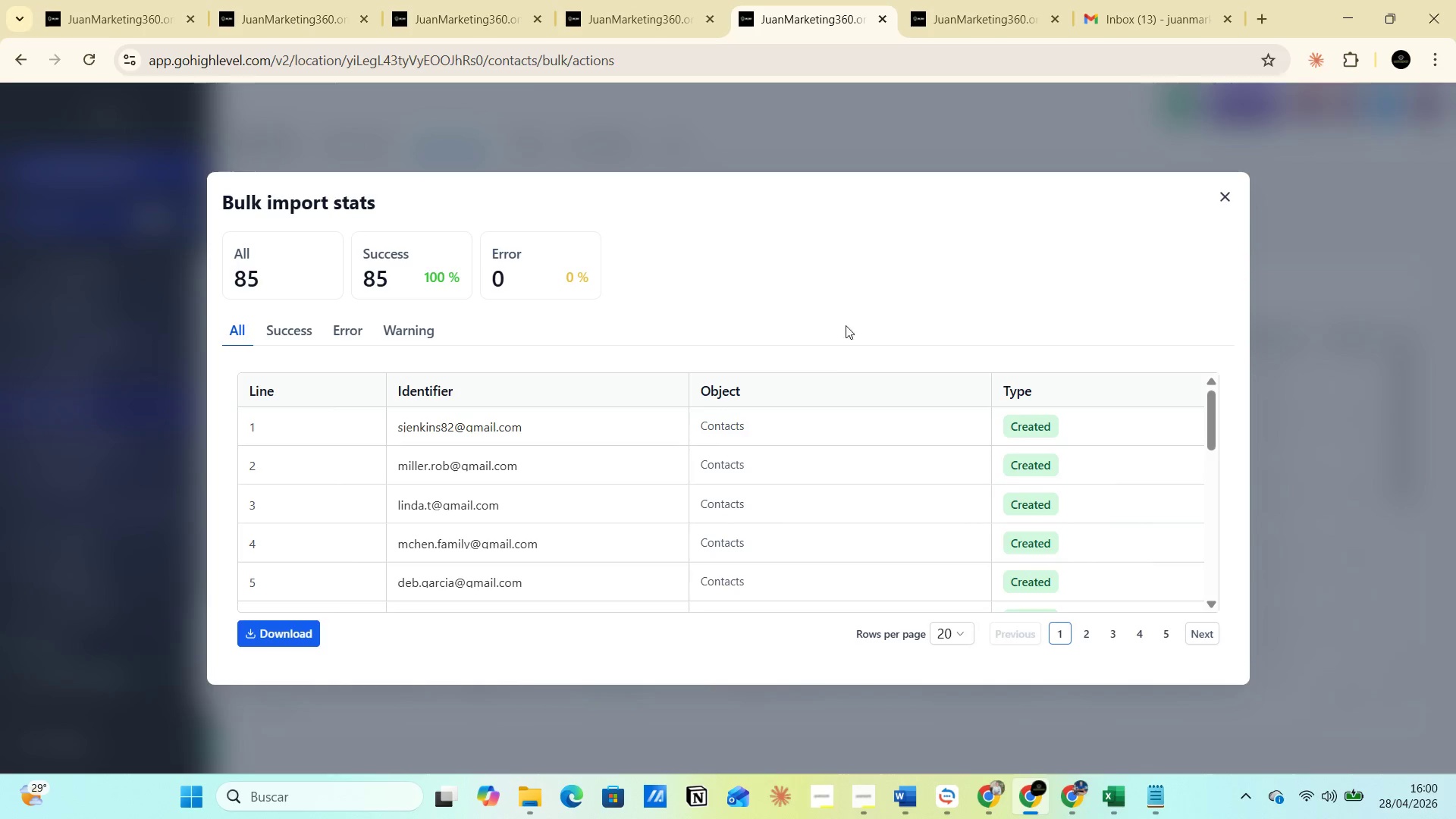 
wait(5.38)
 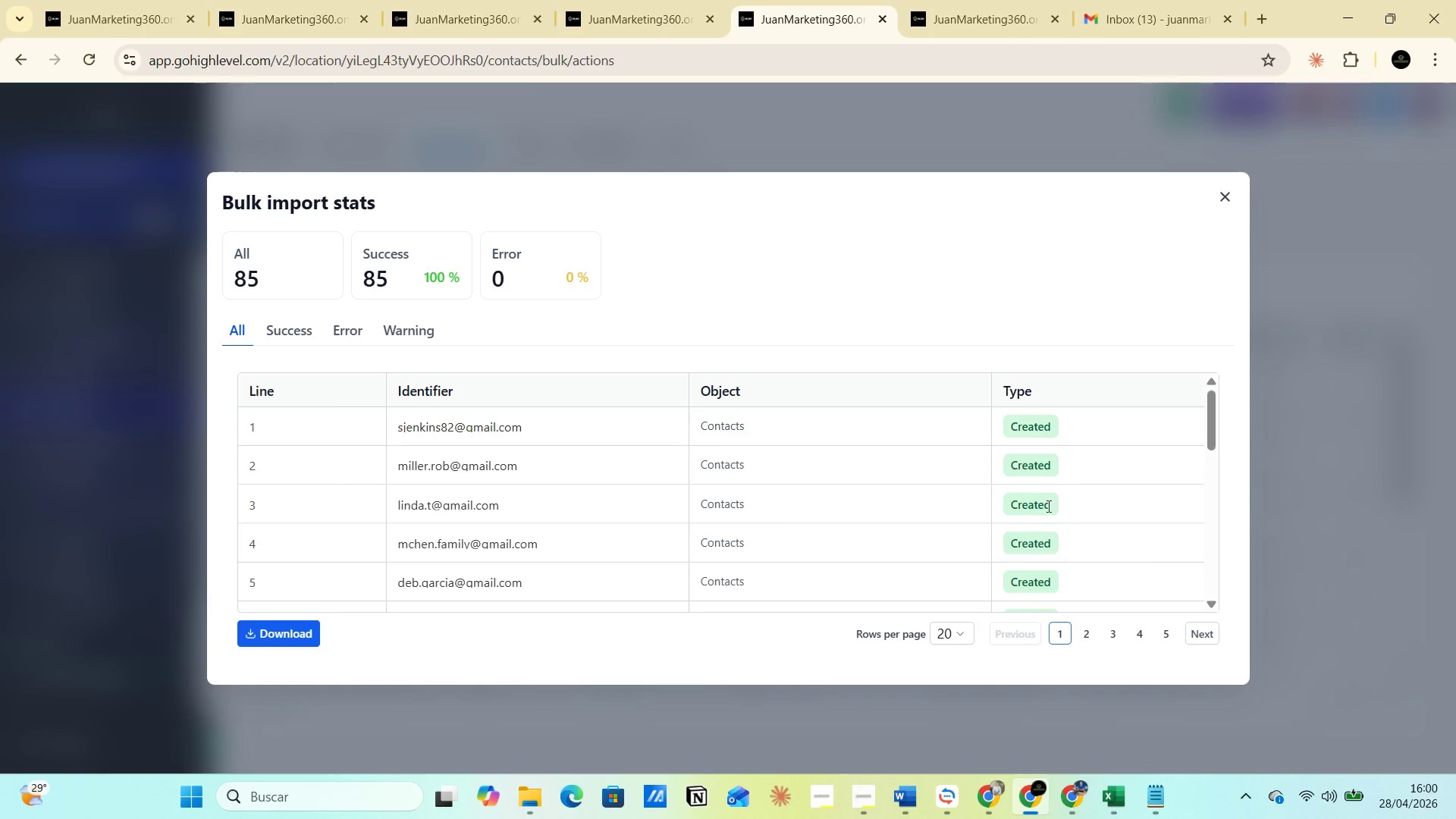 
left_click([960, 8])
 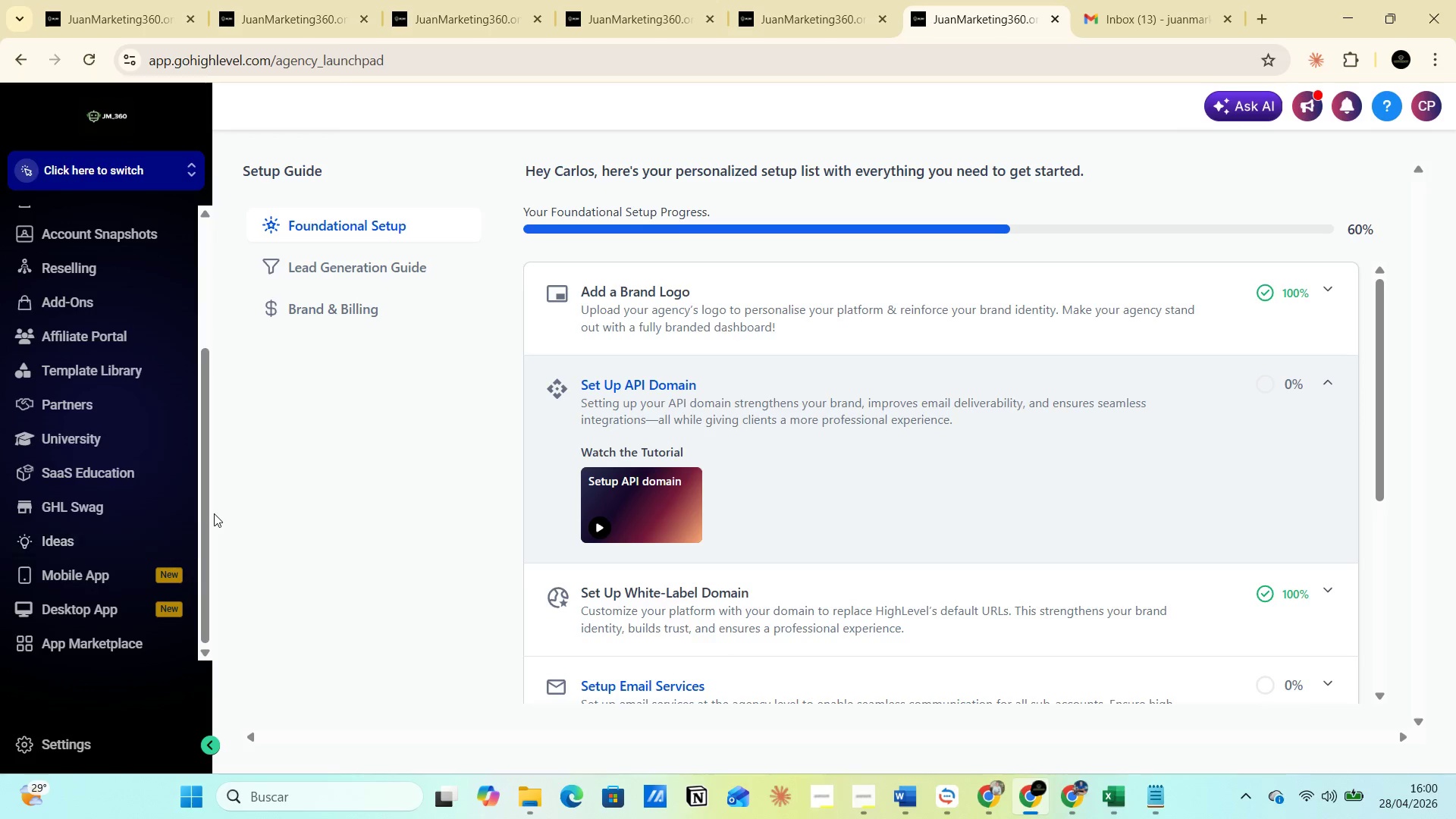 
left_click_drag(start_coordinate=[212, 510], to_coordinate=[201, 535])
 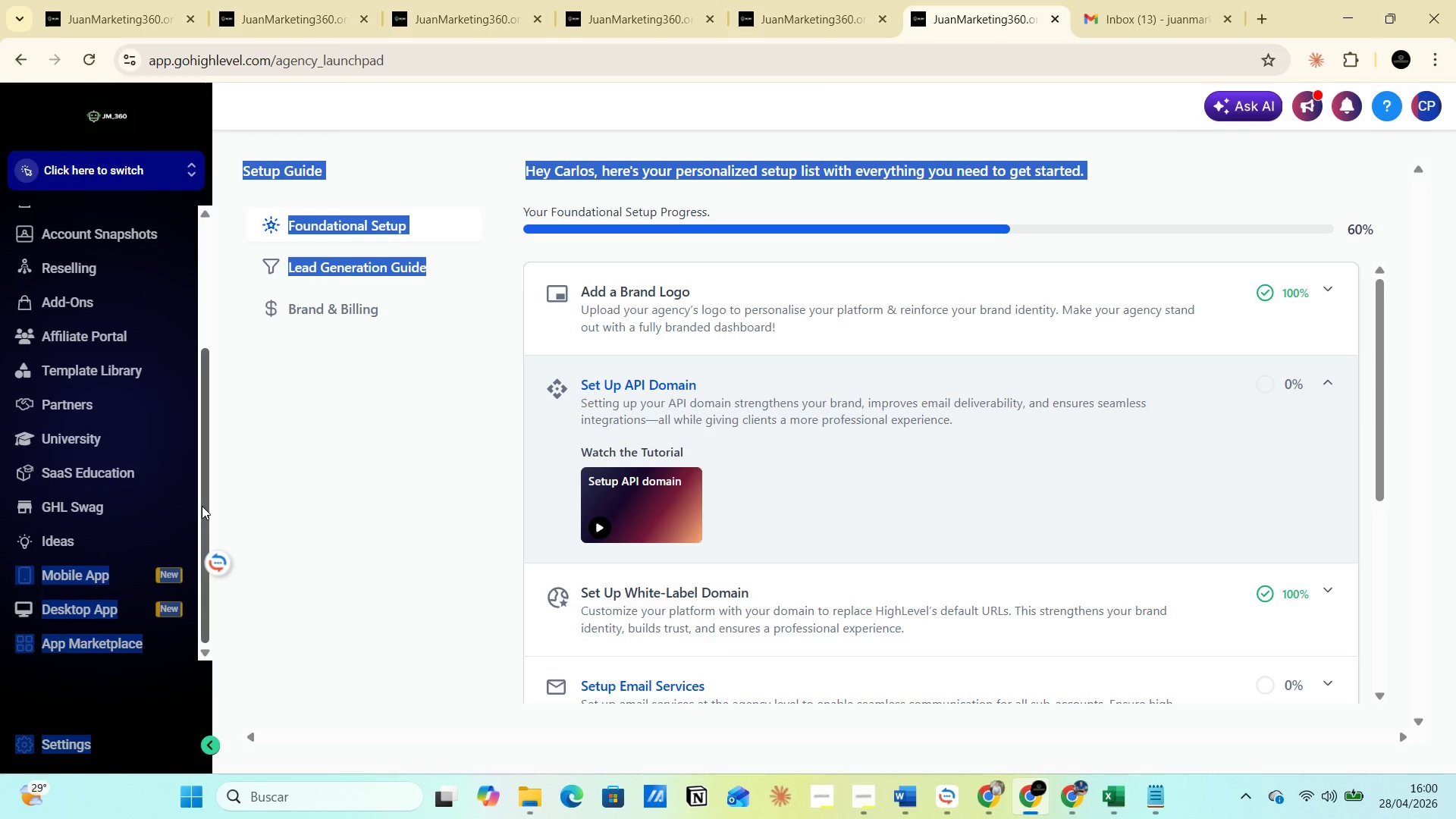 
left_click([203, 506])
 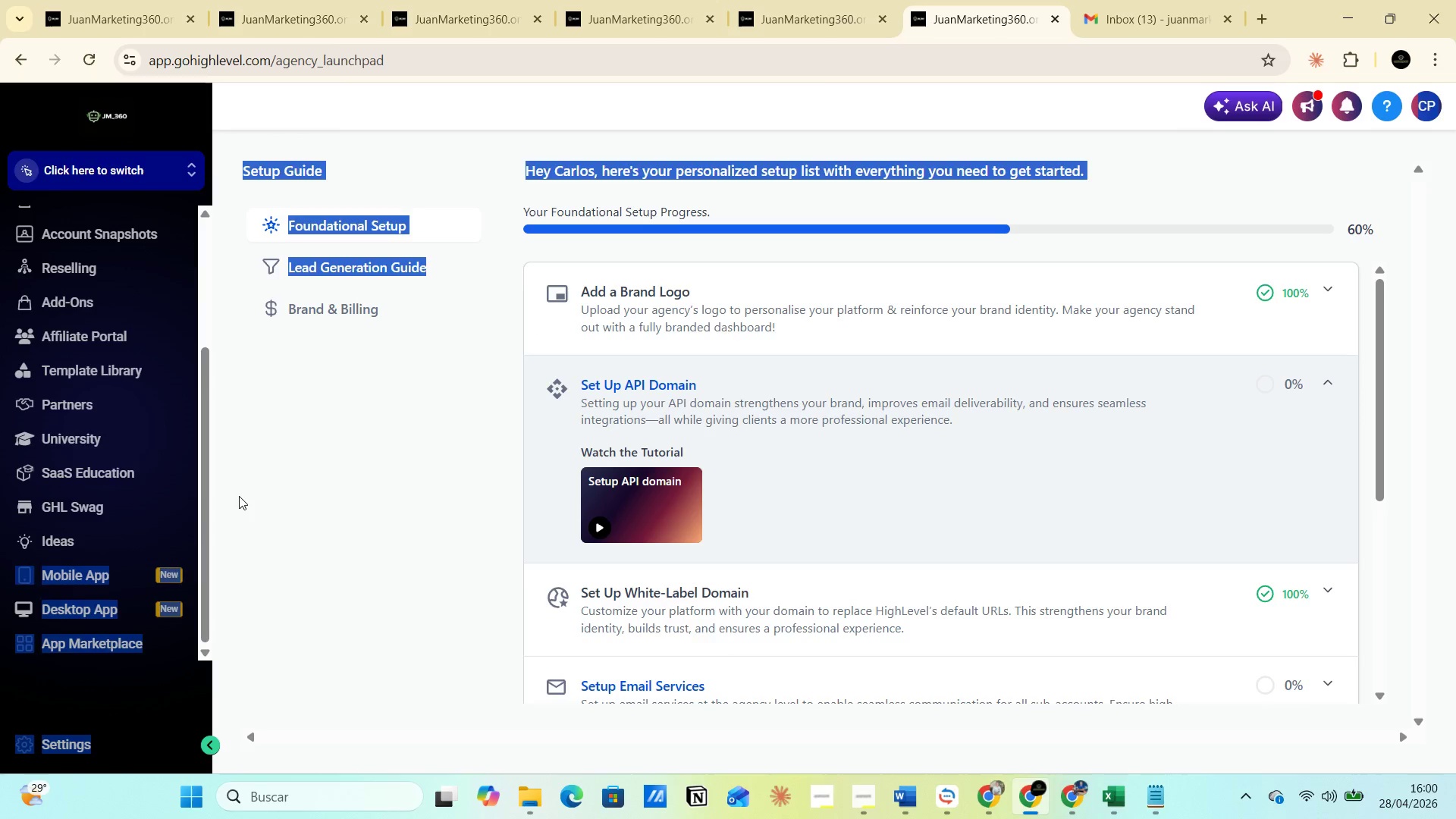 
left_click([239, 496])
 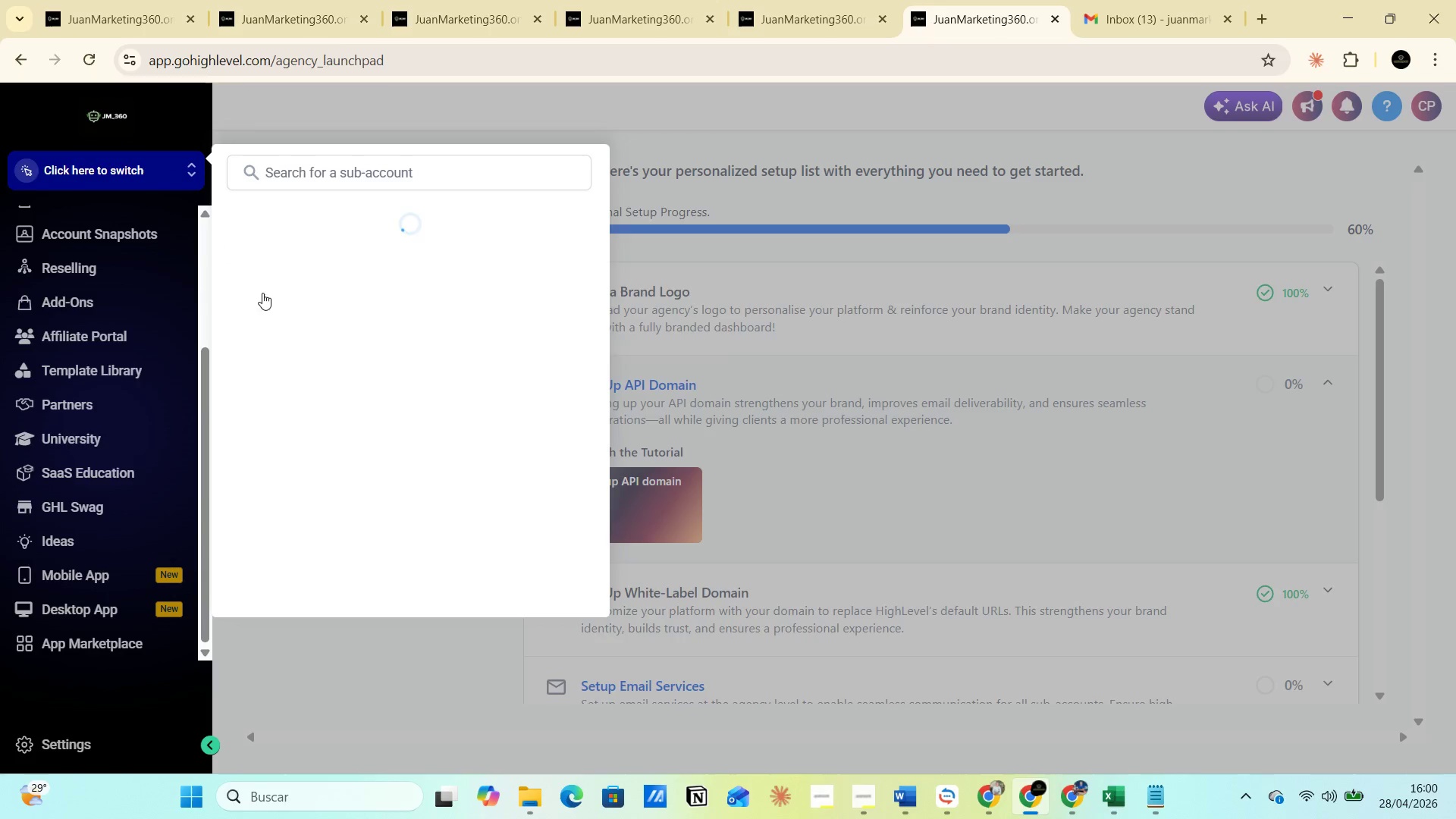 
left_click([302, 470])
 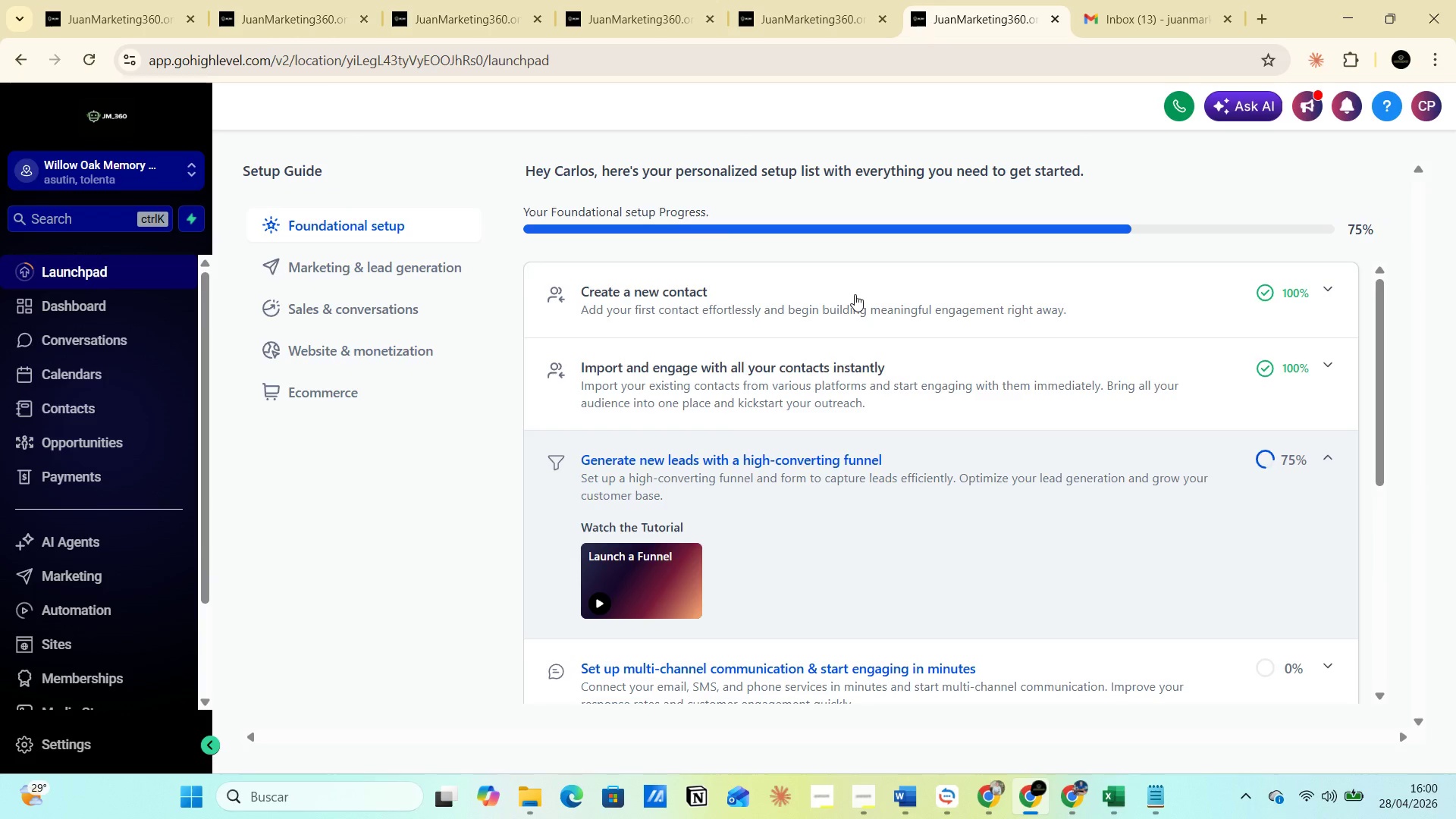 
wait(11.41)
 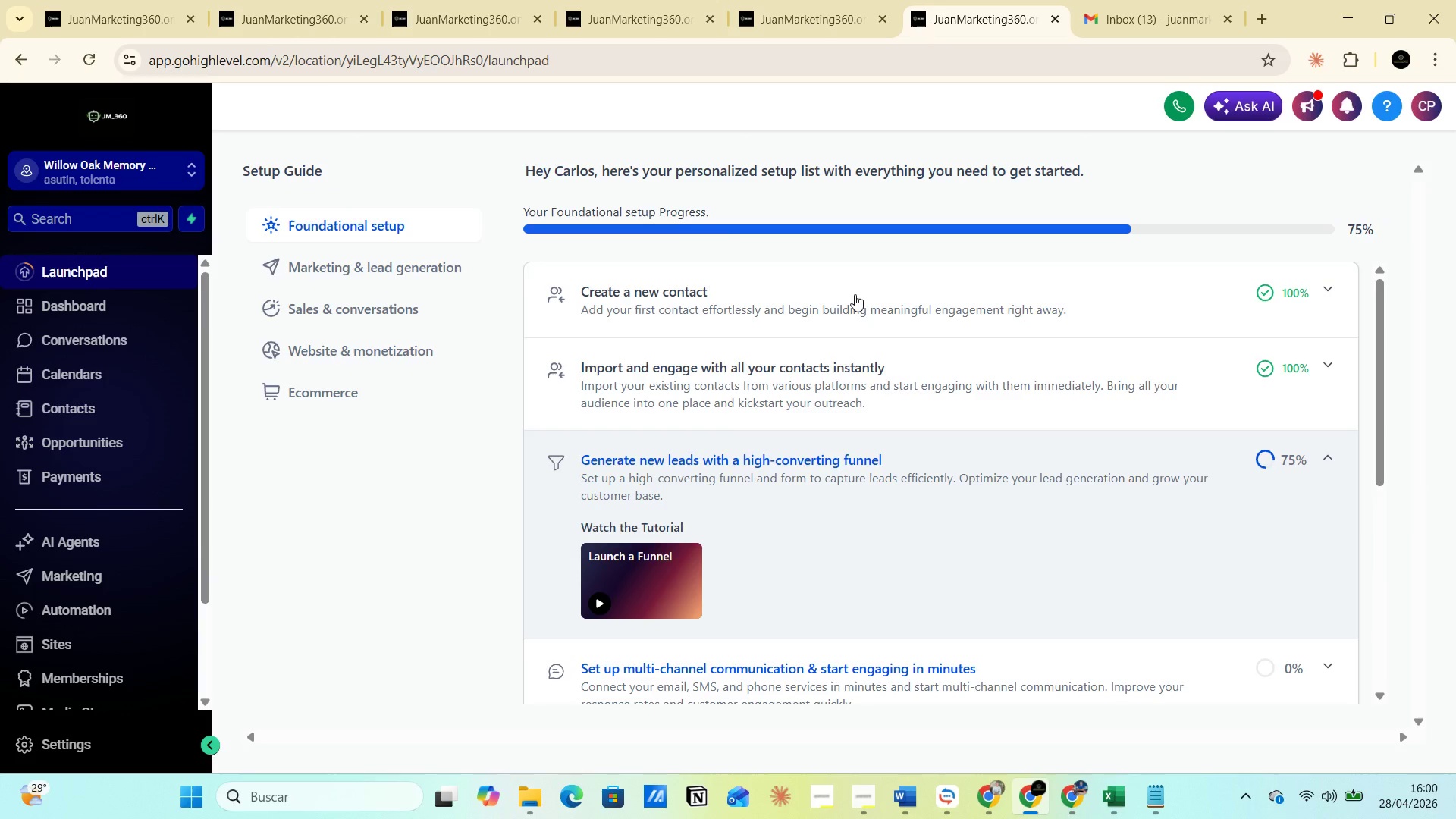 
left_click([1175, 19])
 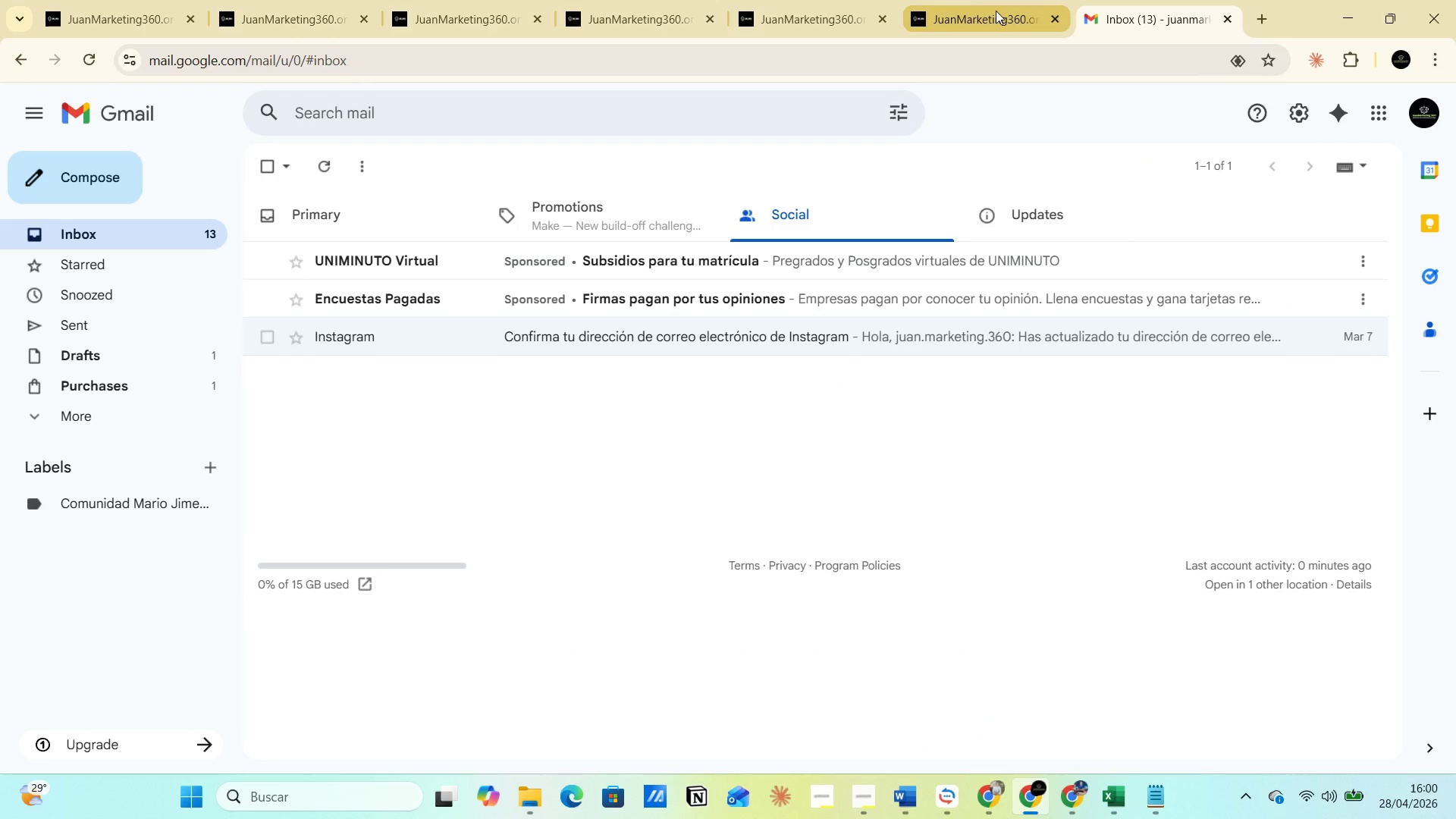 
left_click([996, 11])
 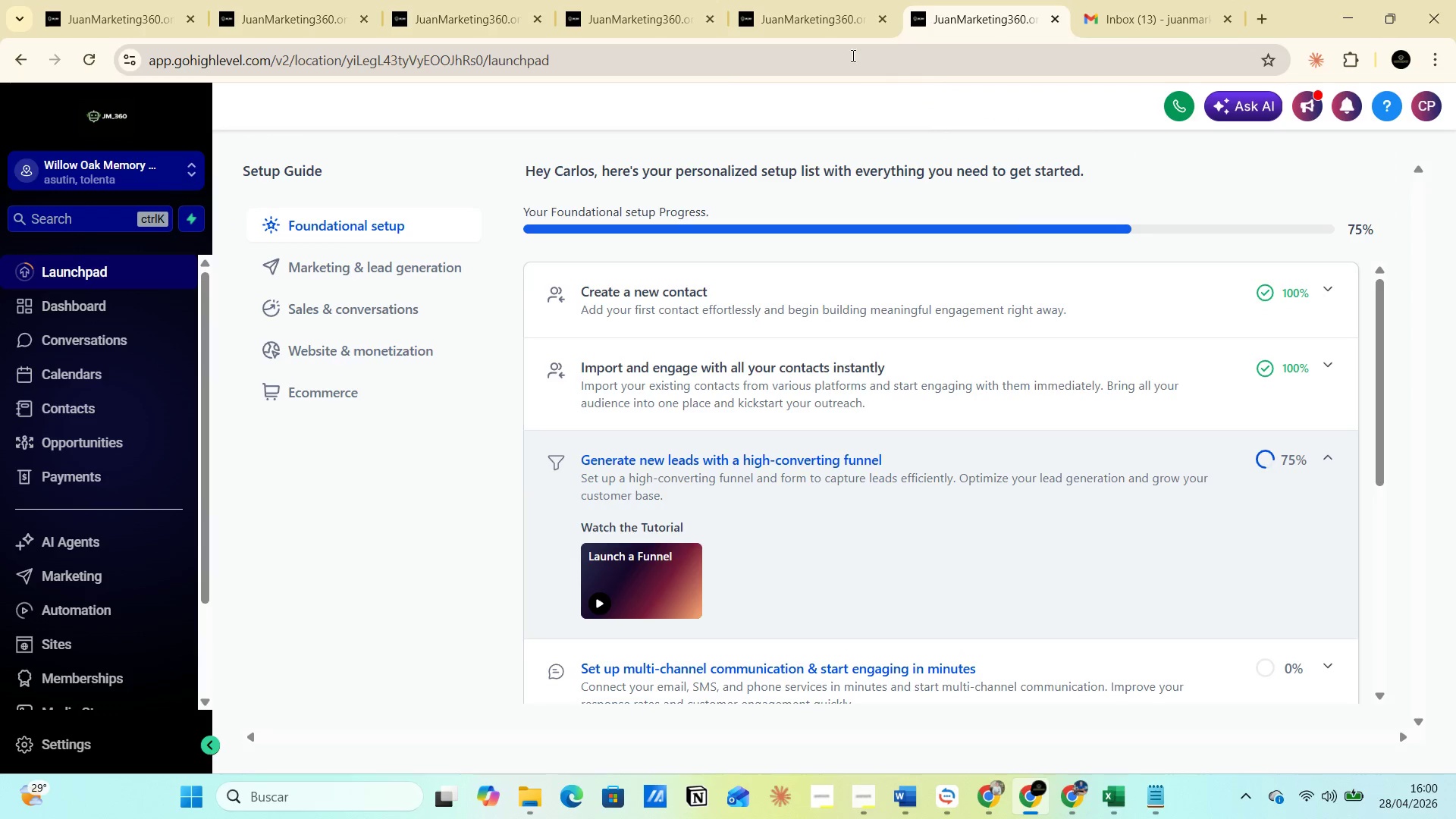 
left_click([823, 16])
 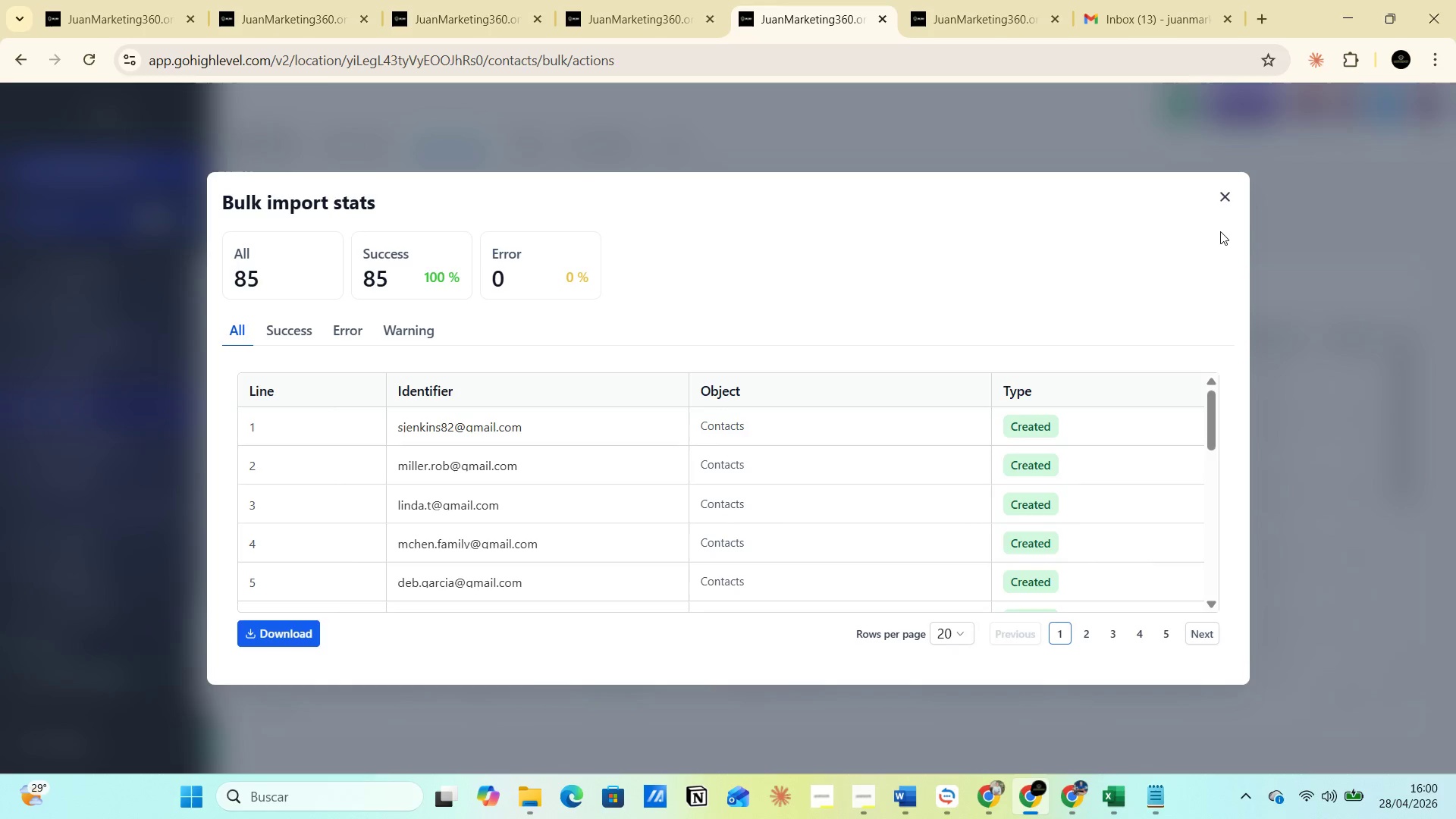 
left_click([1223, 194])
 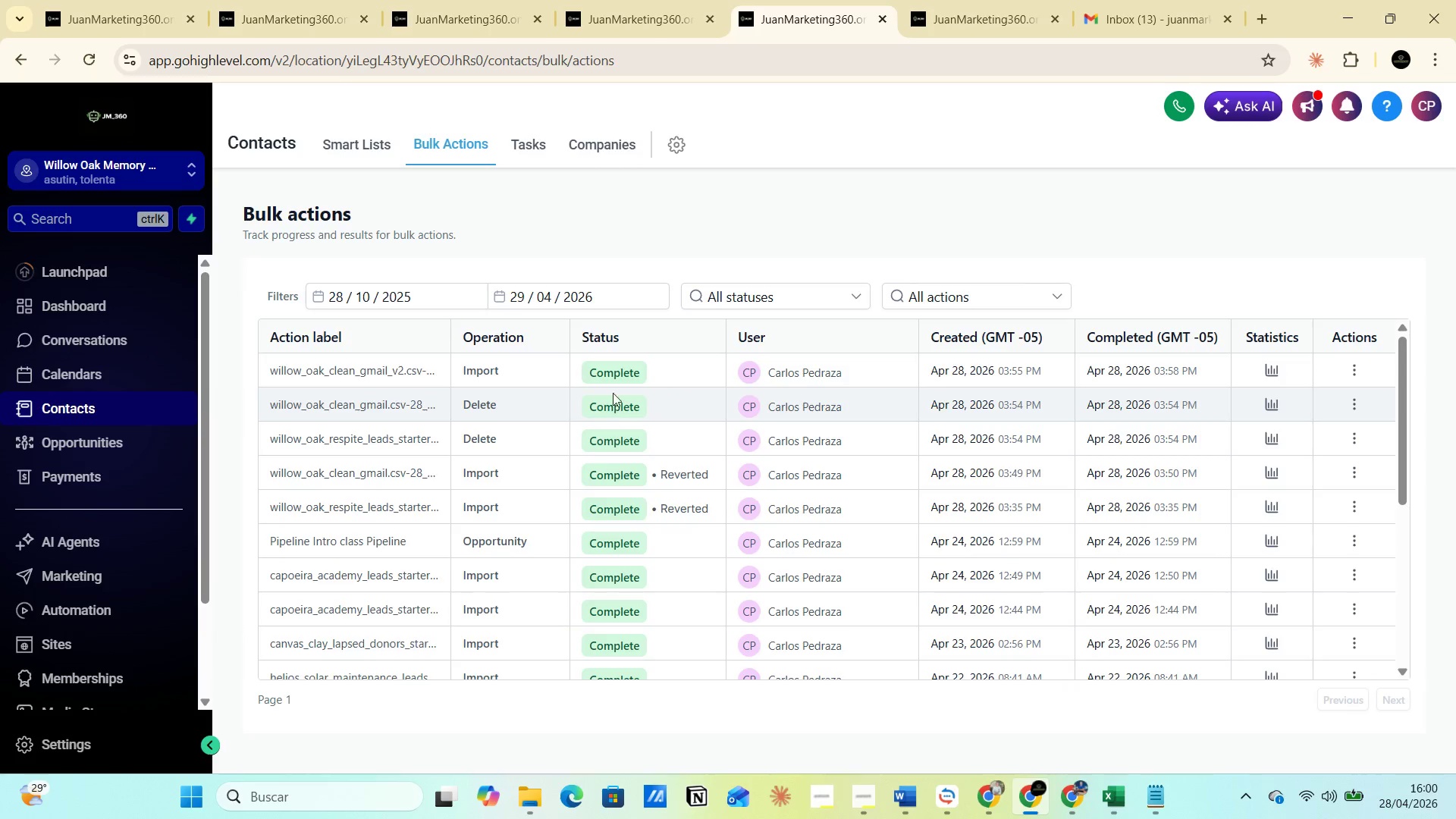 
left_click([361, 137])
 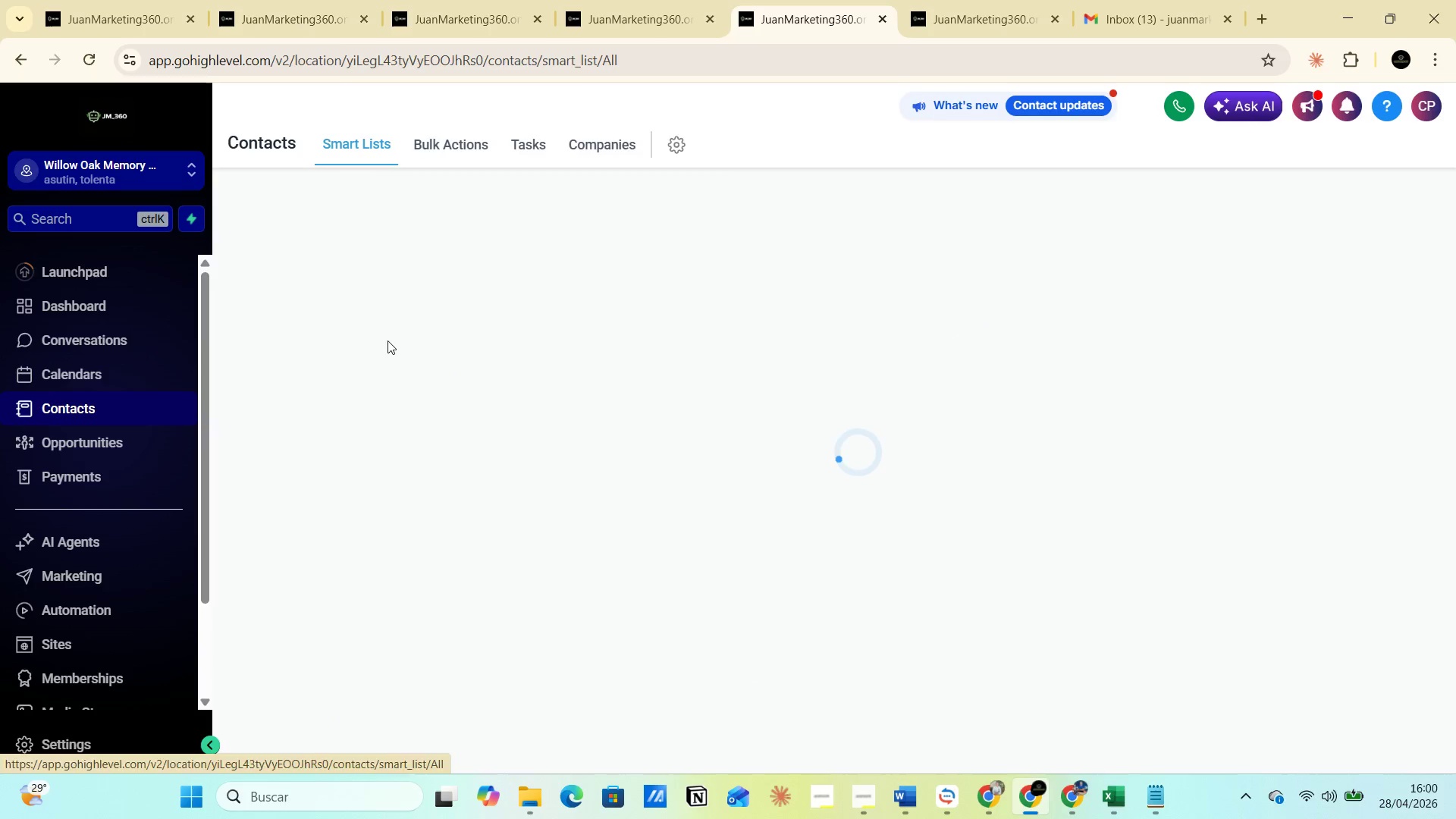 
mouse_move([410, 331])
 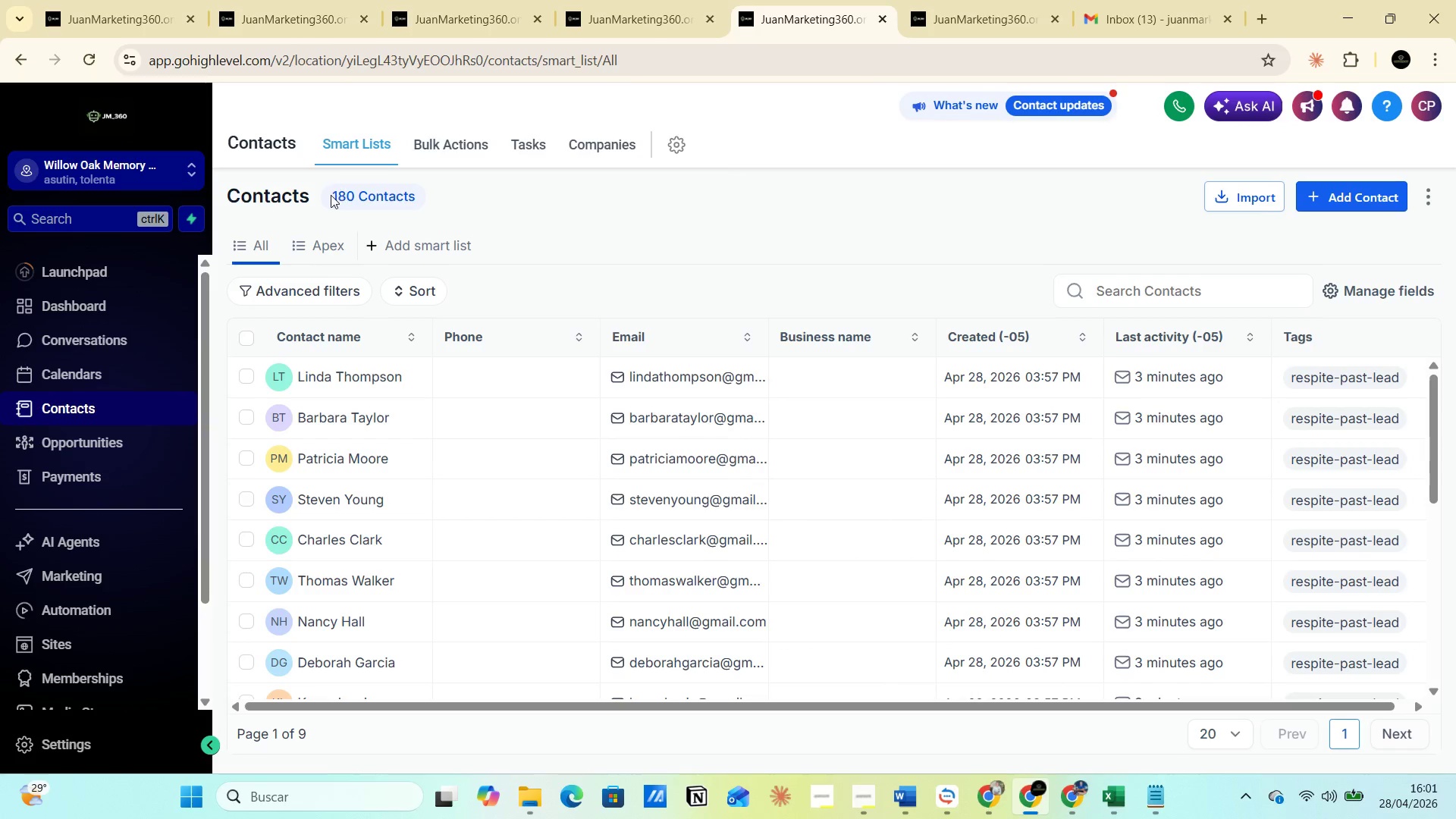 
left_click_drag(start_coordinate=[328, 195], to_coordinate=[438, 195])
 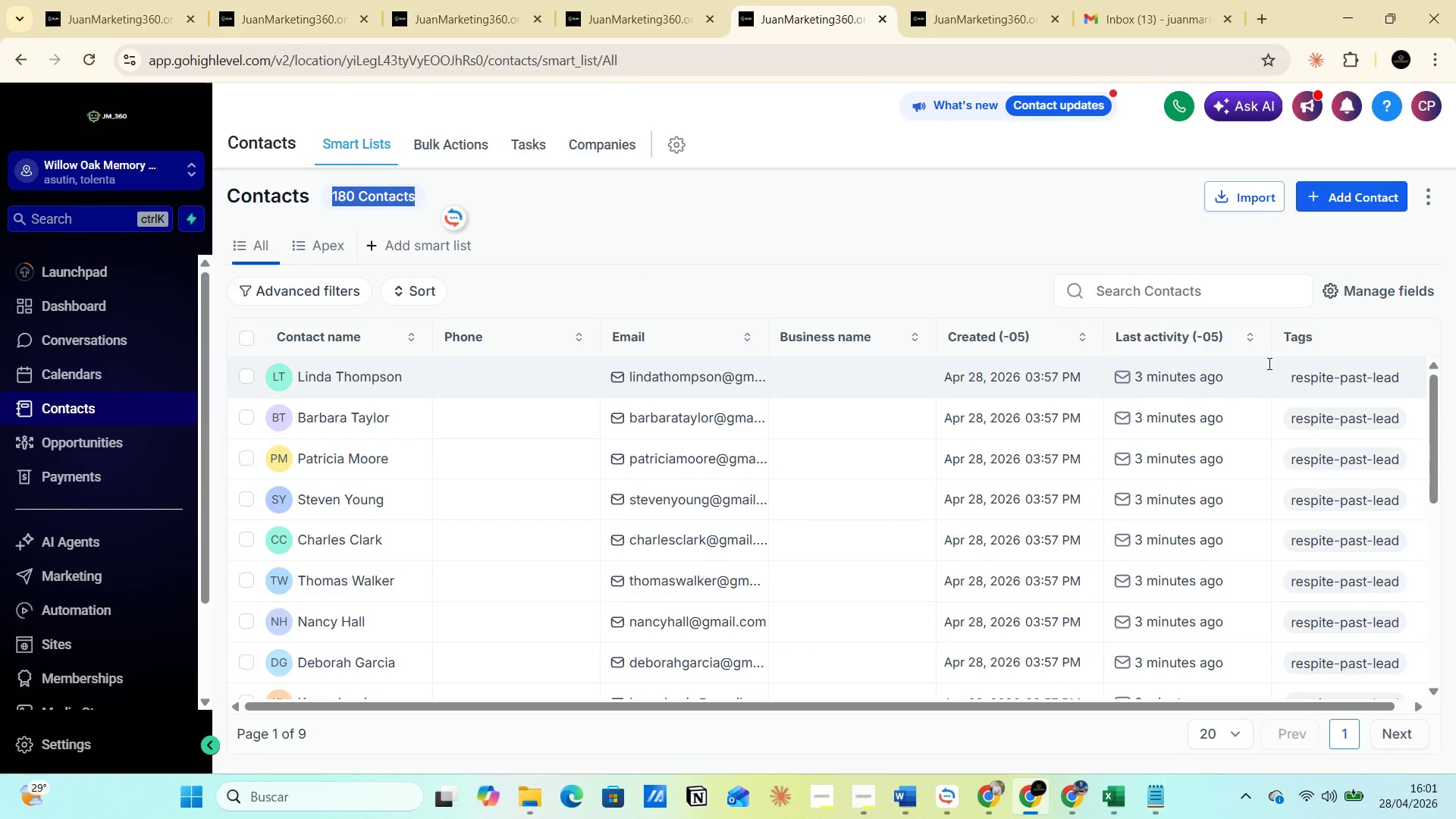 
scroll: coordinate [1317, 516], scroll_direction: down, amount: 7.0
 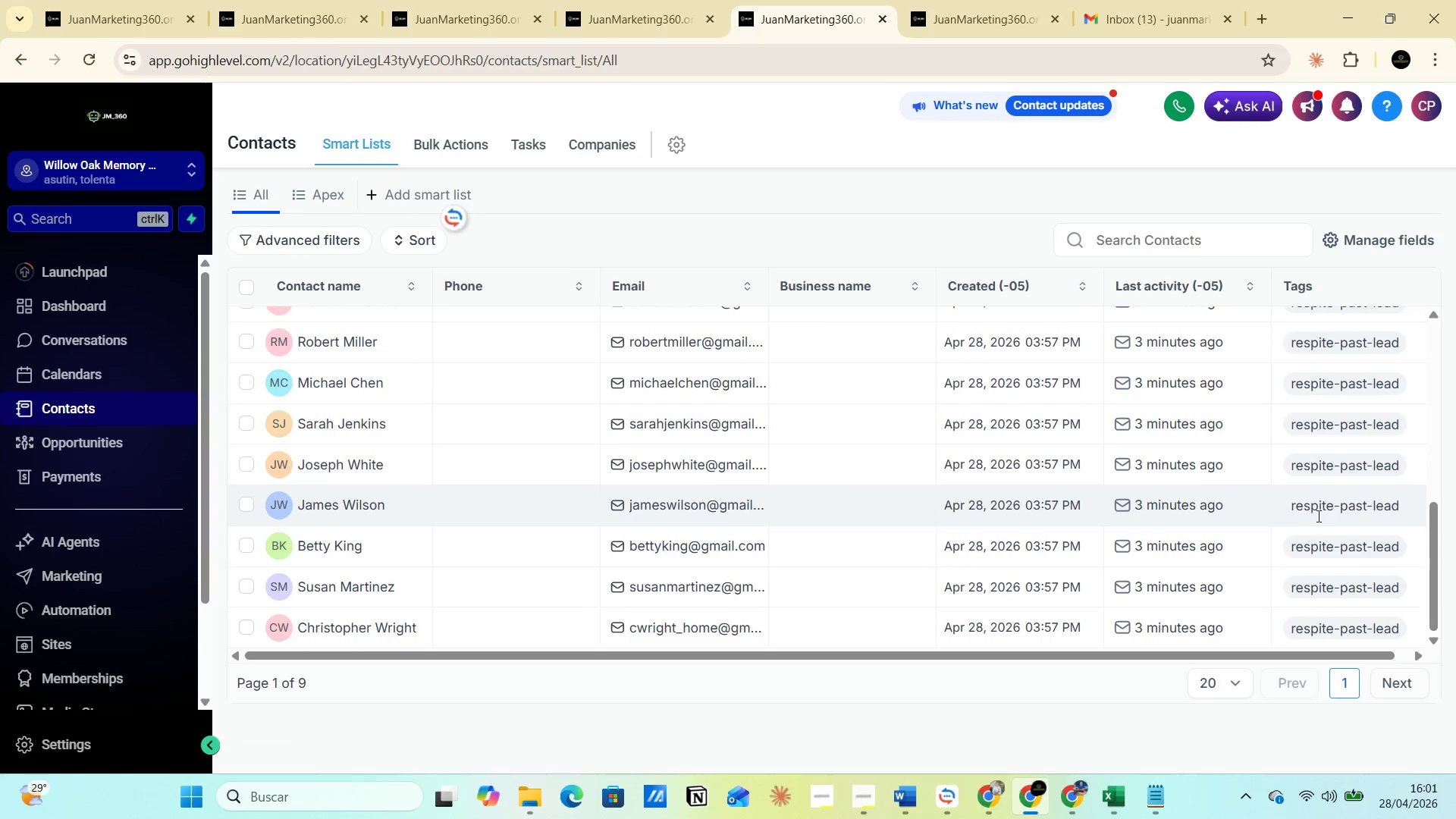 
scroll: coordinate [733, 507], scroll_direction: up, amount: 15.0
 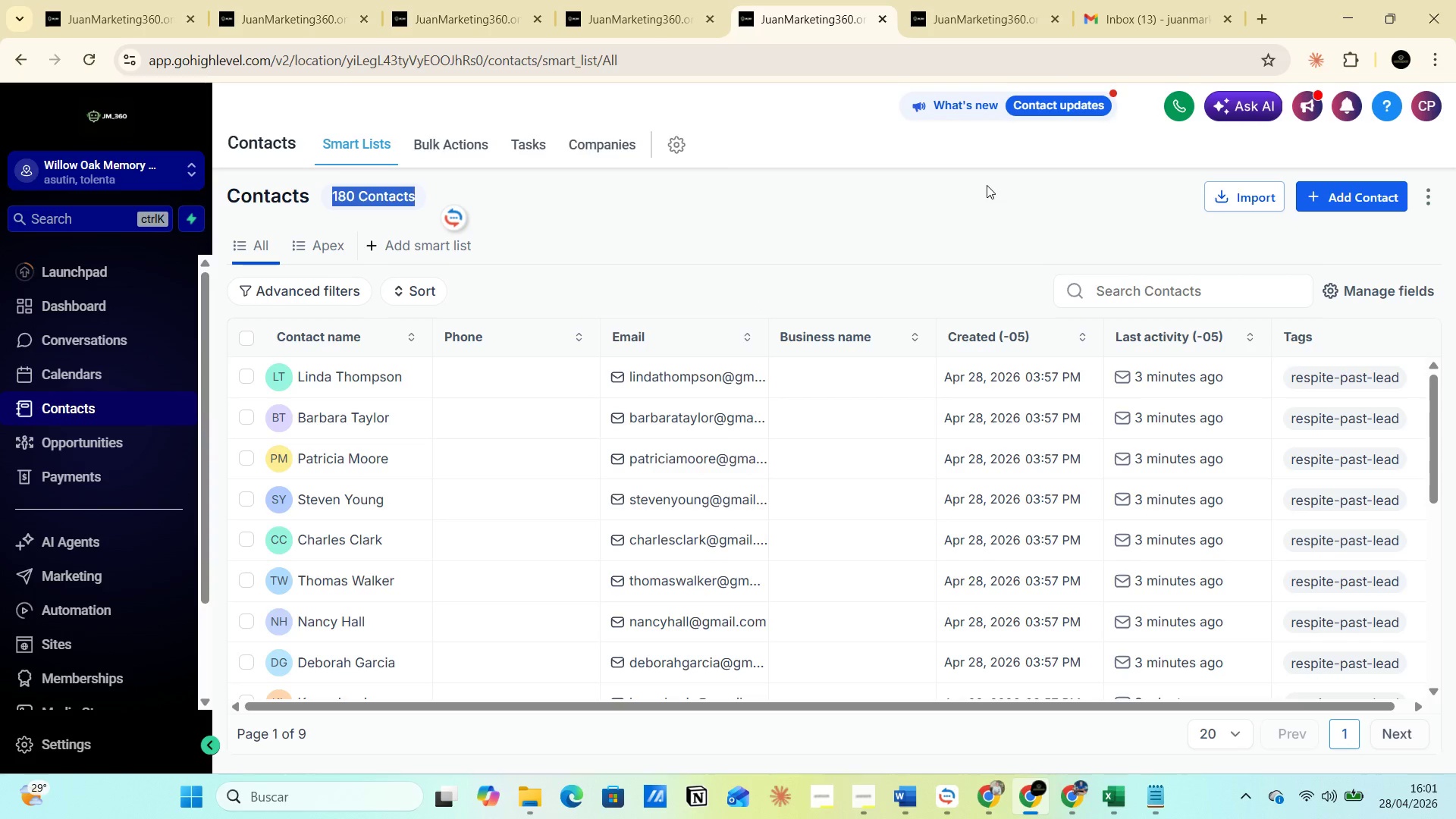 
wait(5.41)
 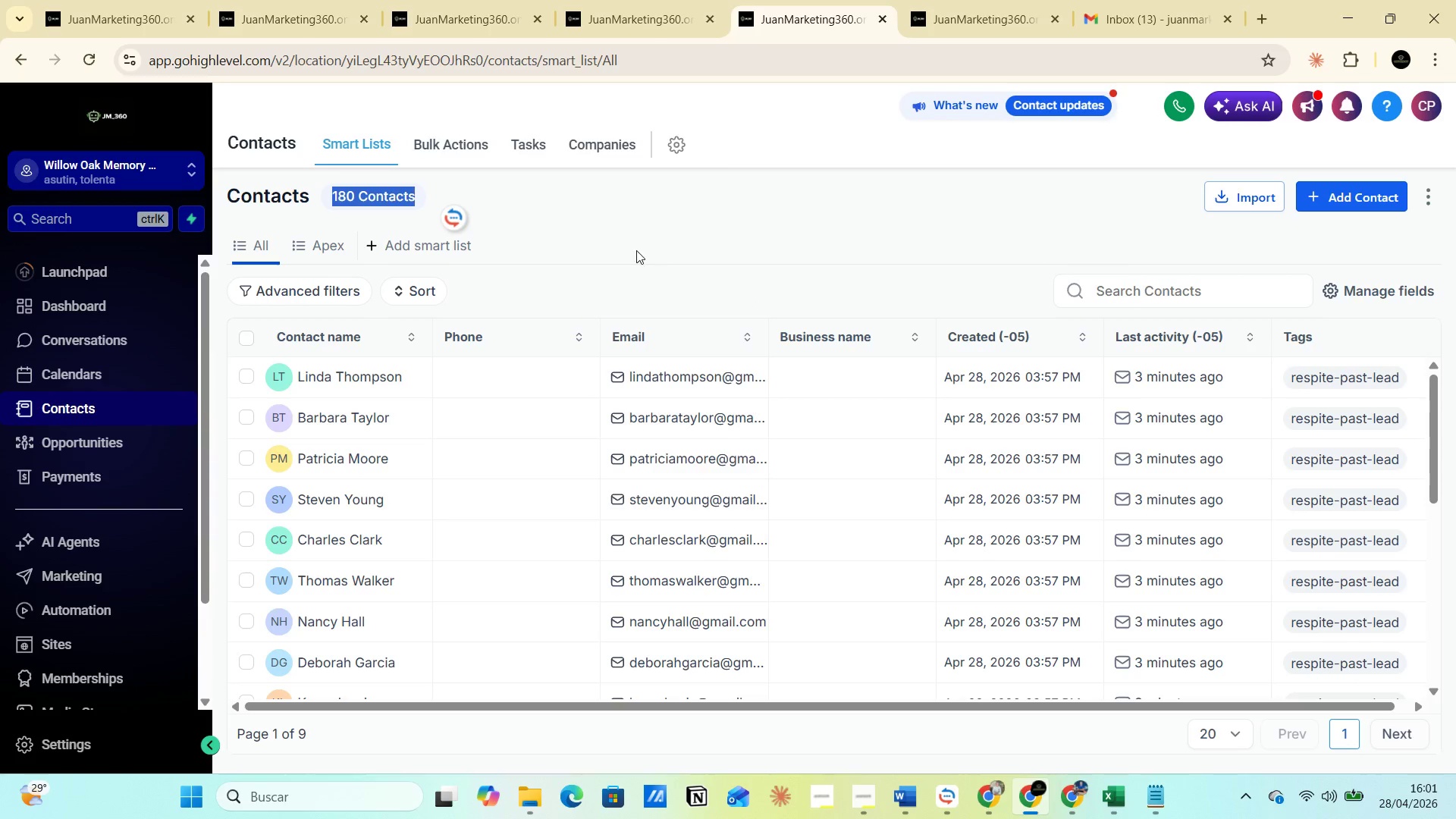 
left_click([591, 216])
 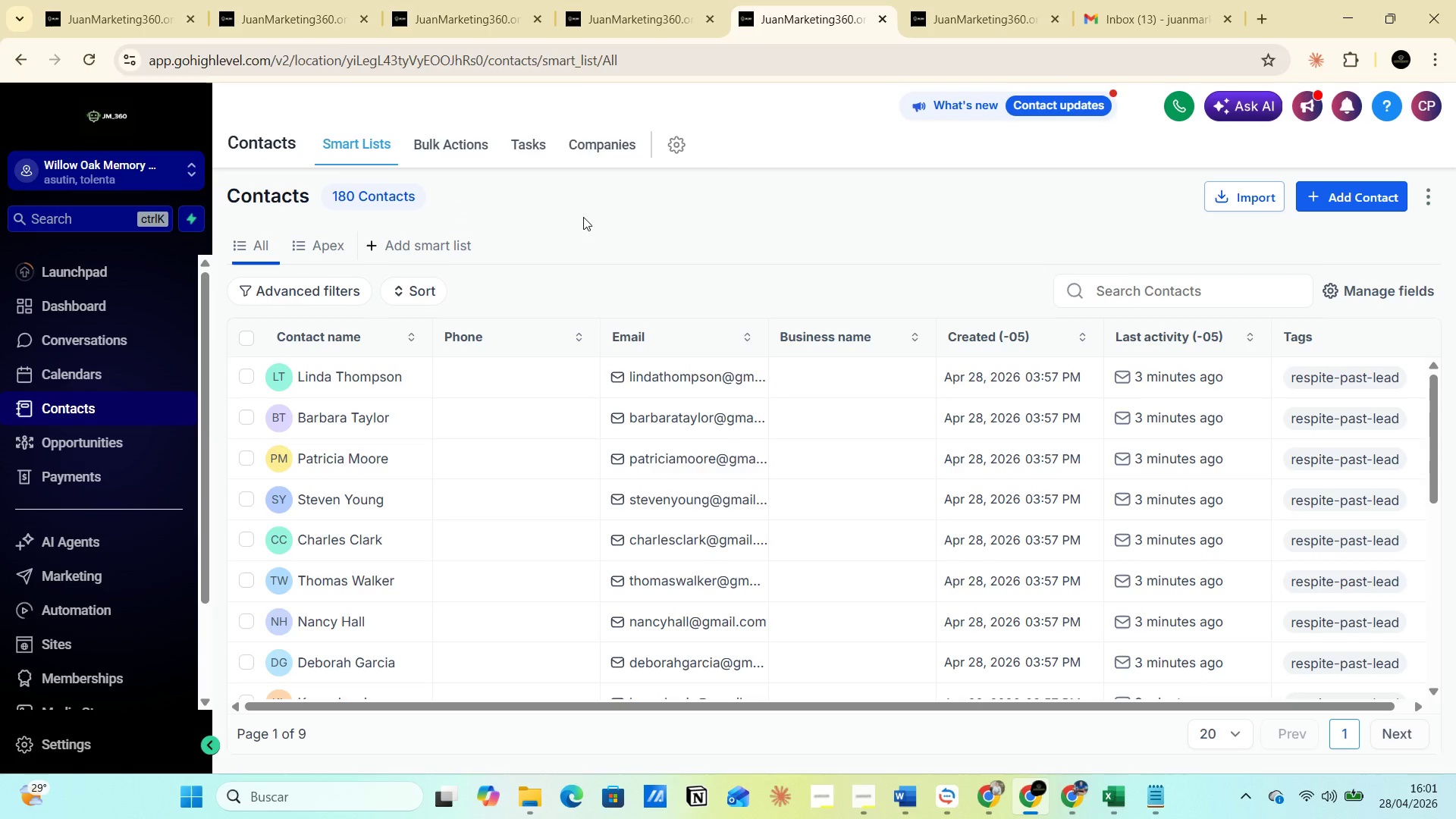 
wait(16.42)
 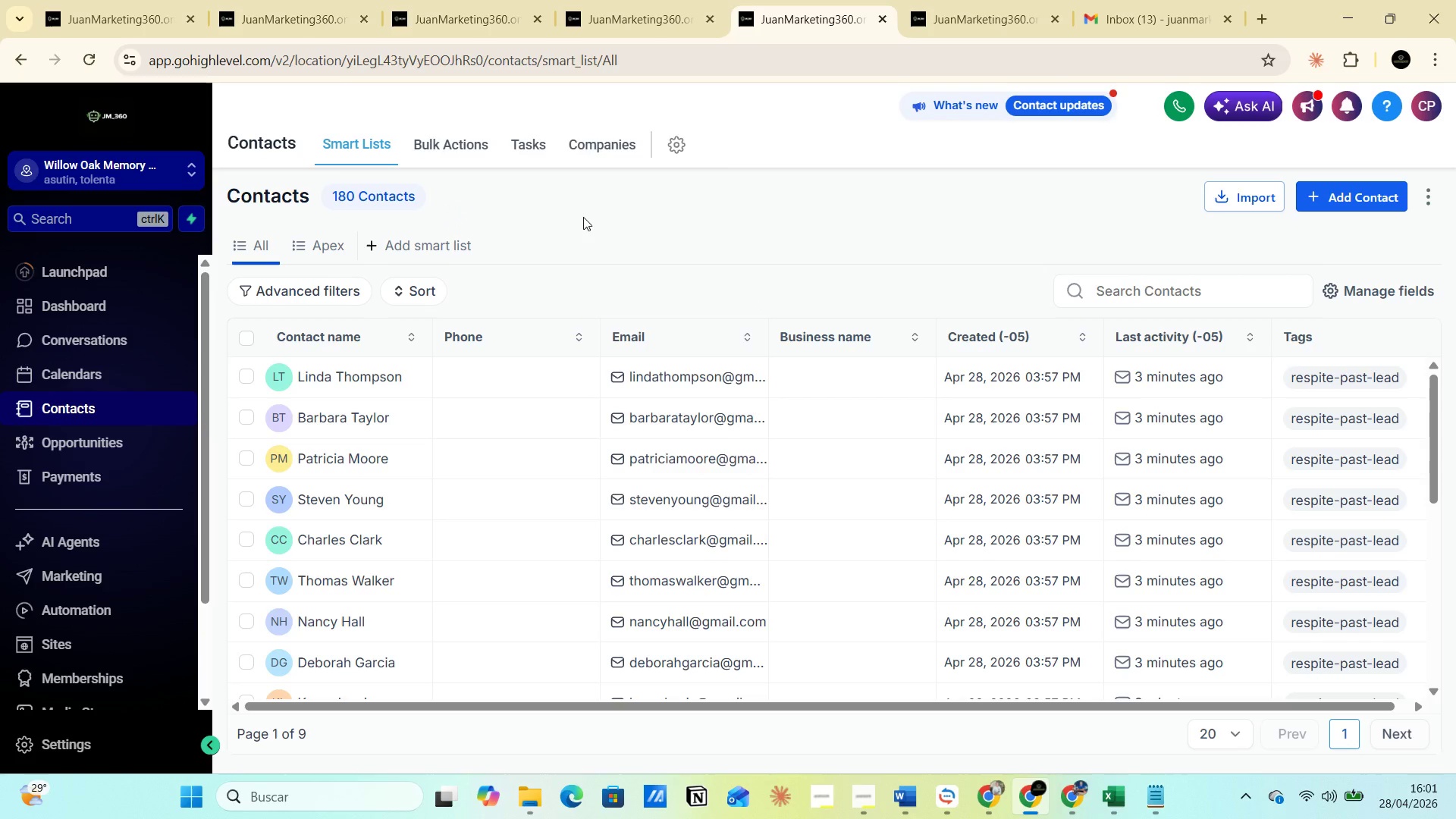 
left_click_drag(start_coordinate=[1288, 381], to_coordinate=[1408, 378])
 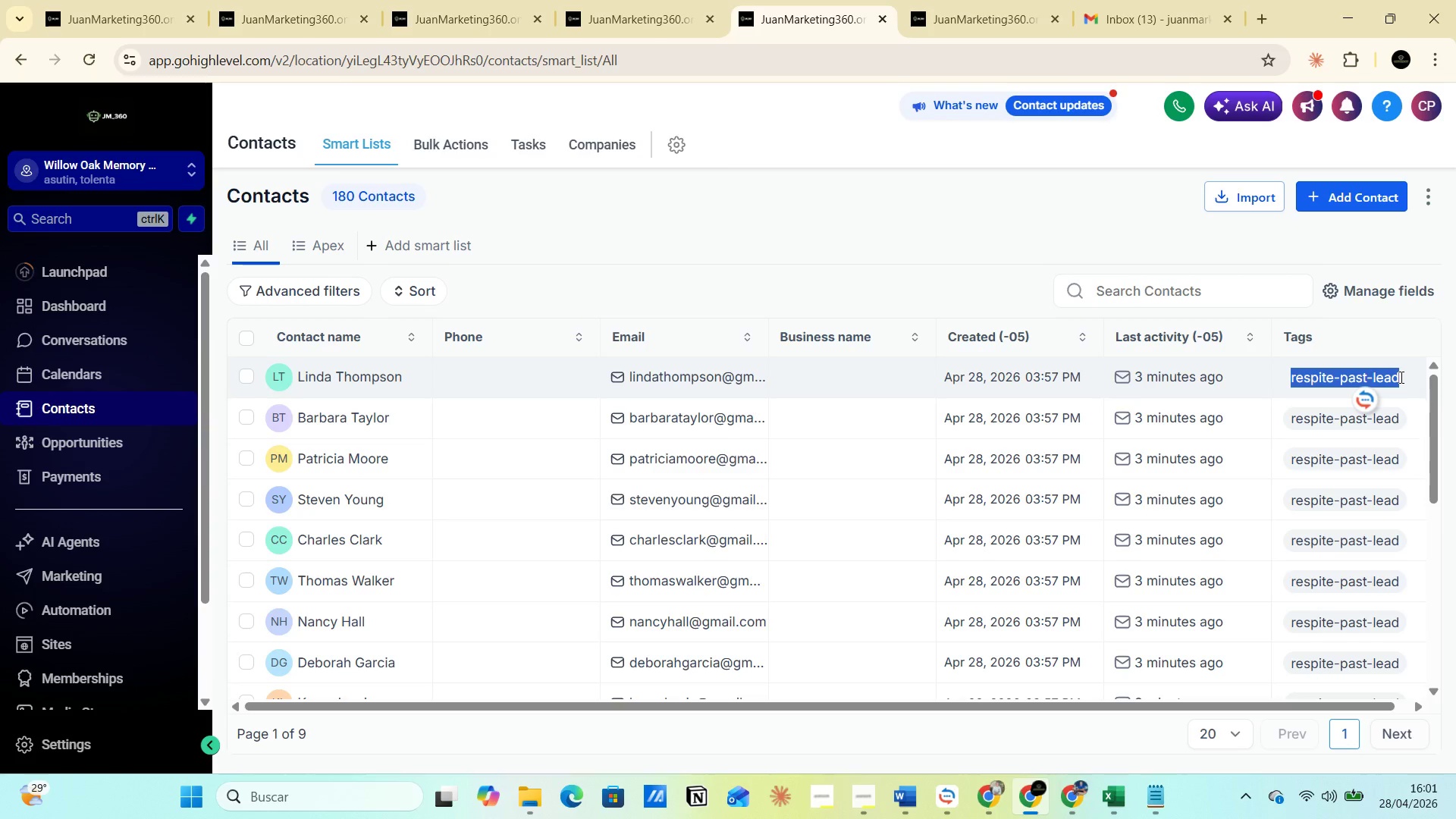 
hold_key(key=ControlLeft, duration=1.38)
 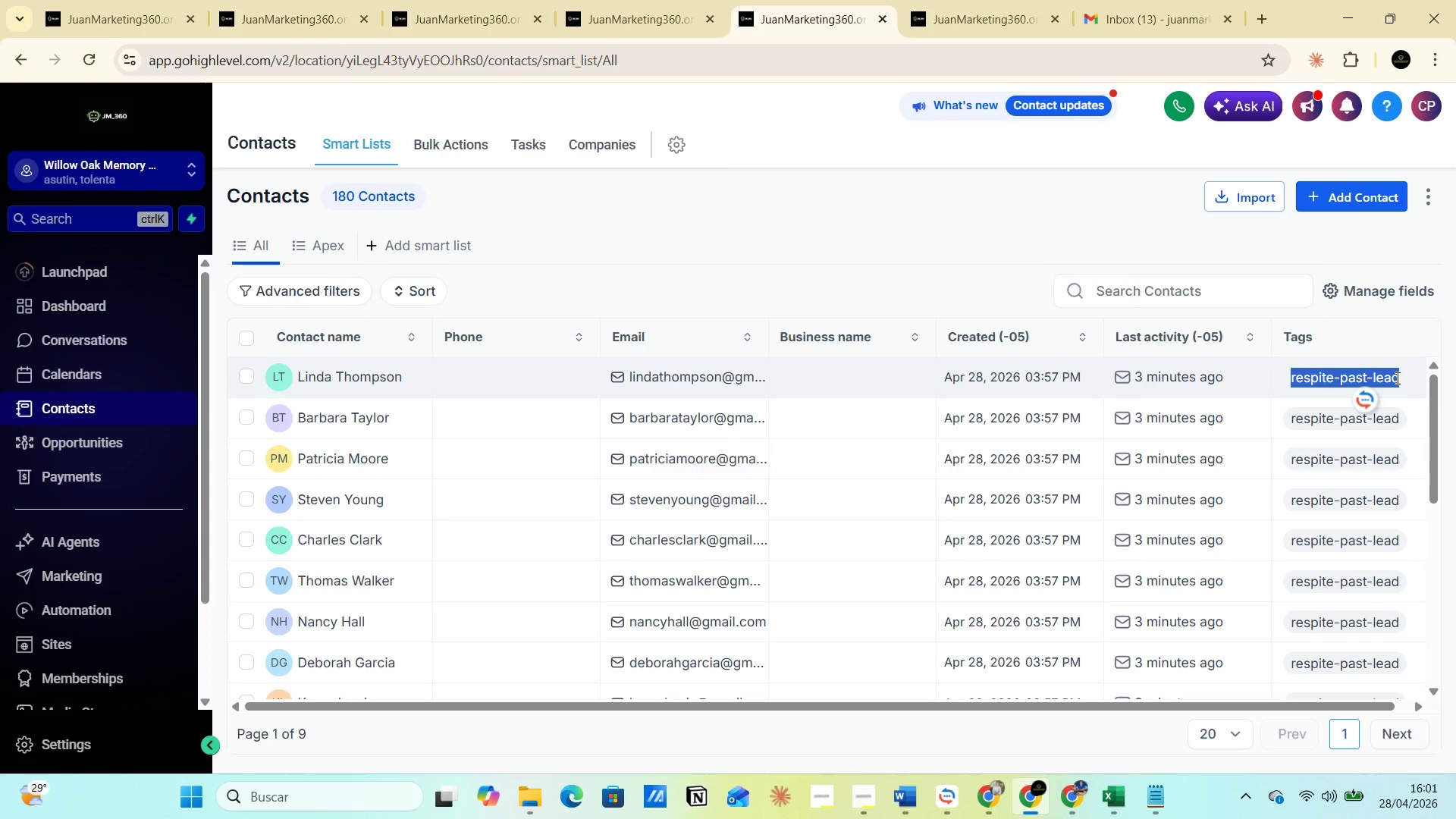 
key(PrintScreen)
 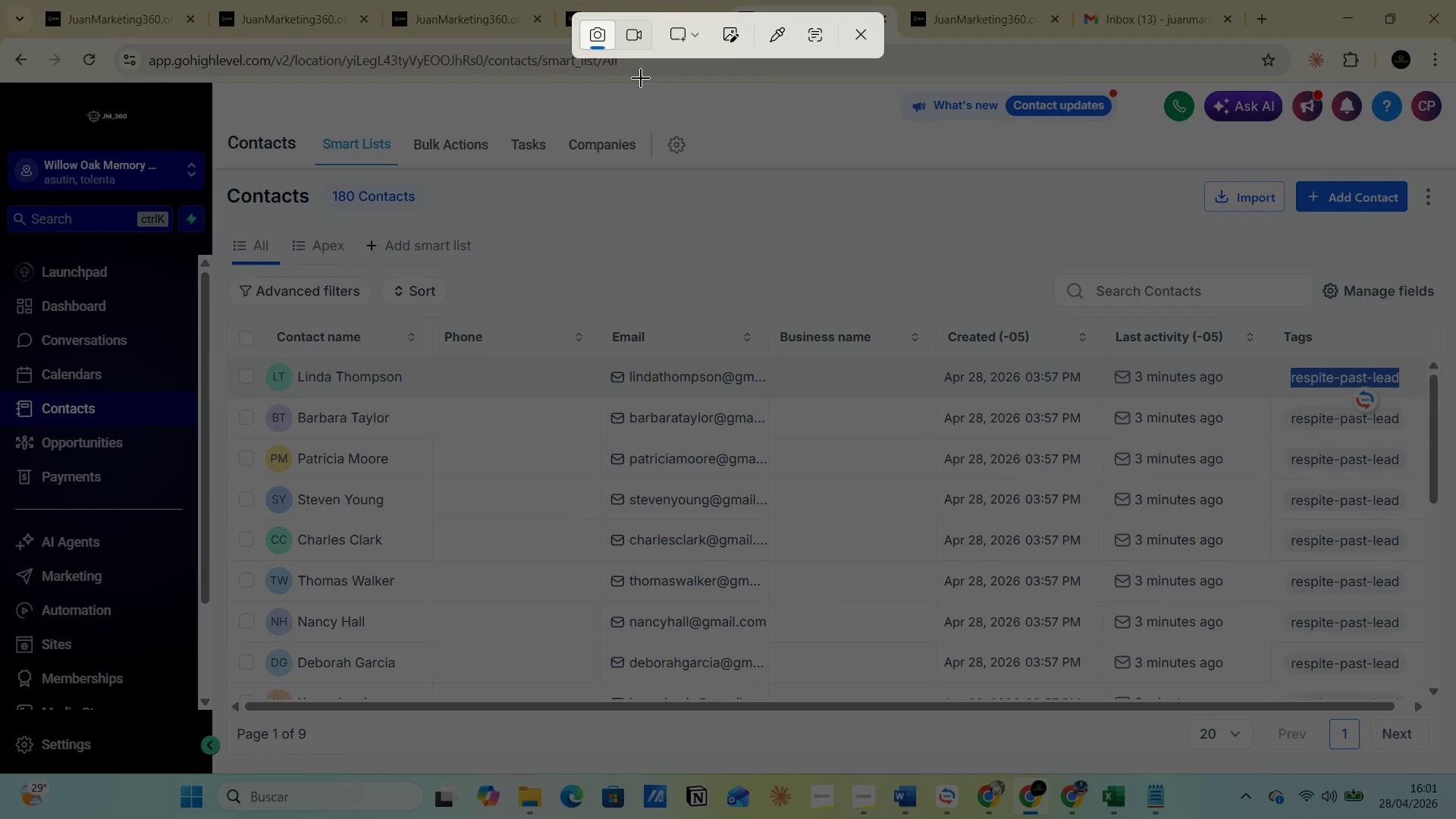 
left_click([697, 33])
 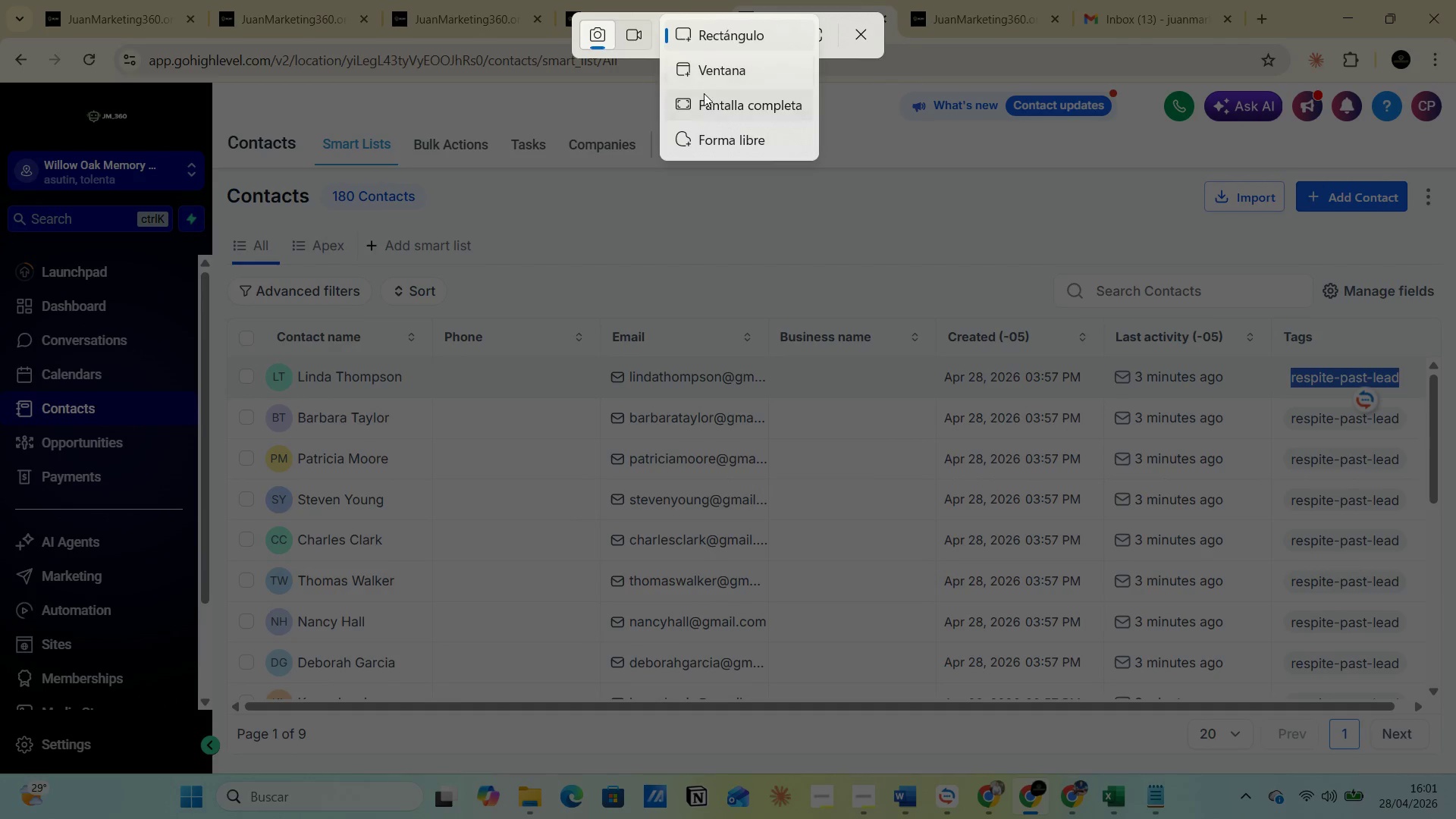 
left_click([705, 96])
 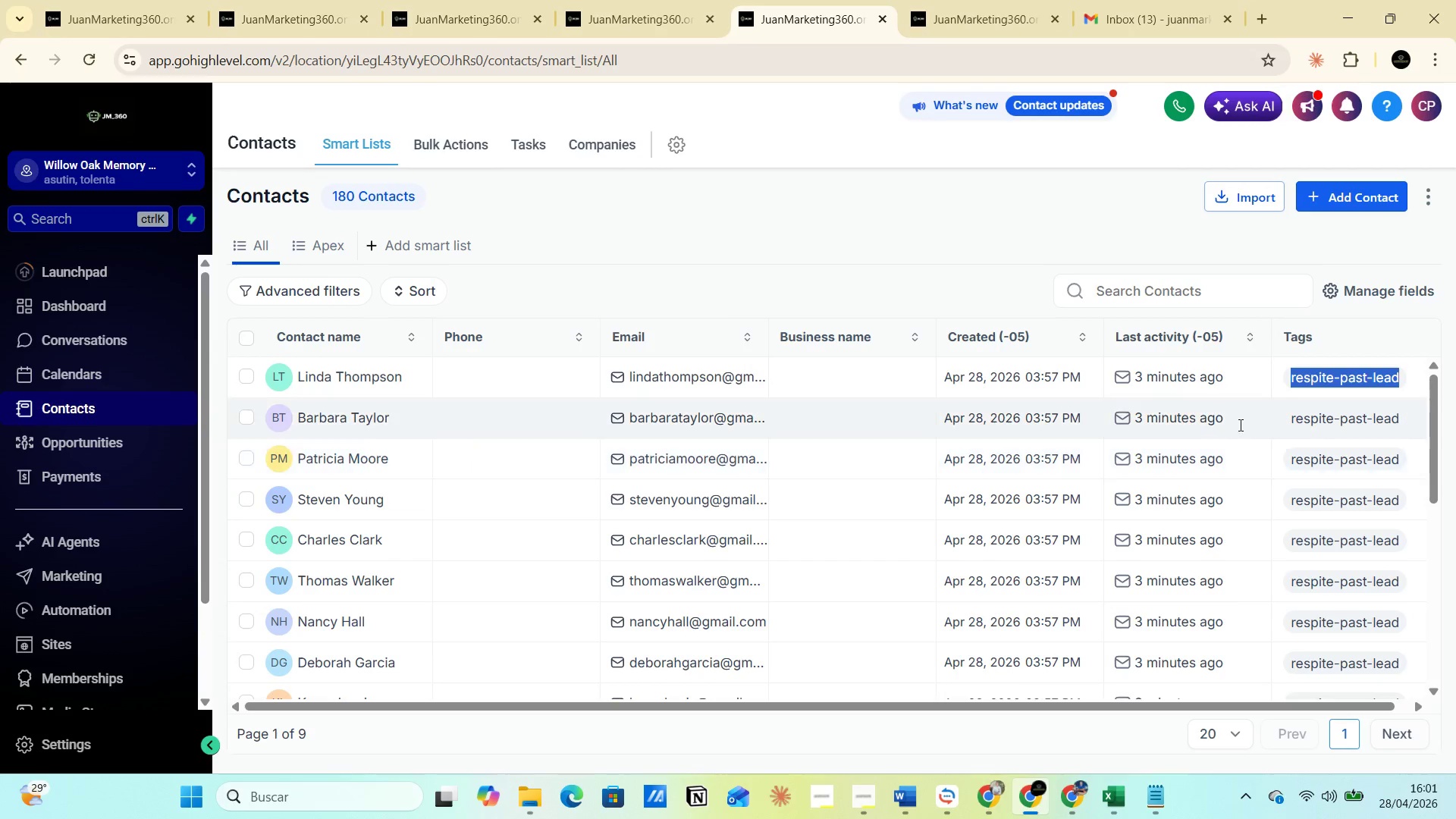 
left_click([1110, 288])
 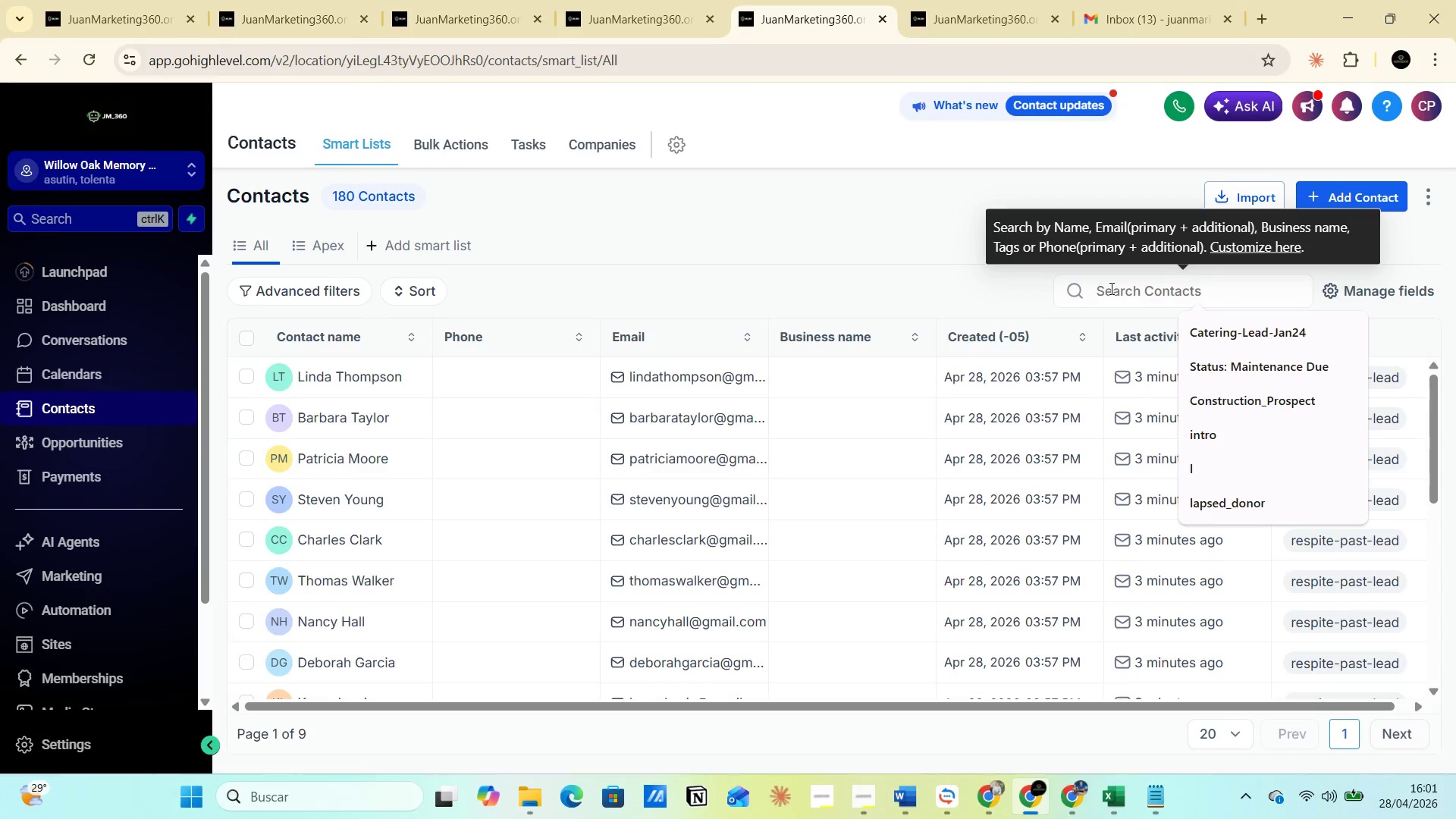 
double_click([1110, 288])
 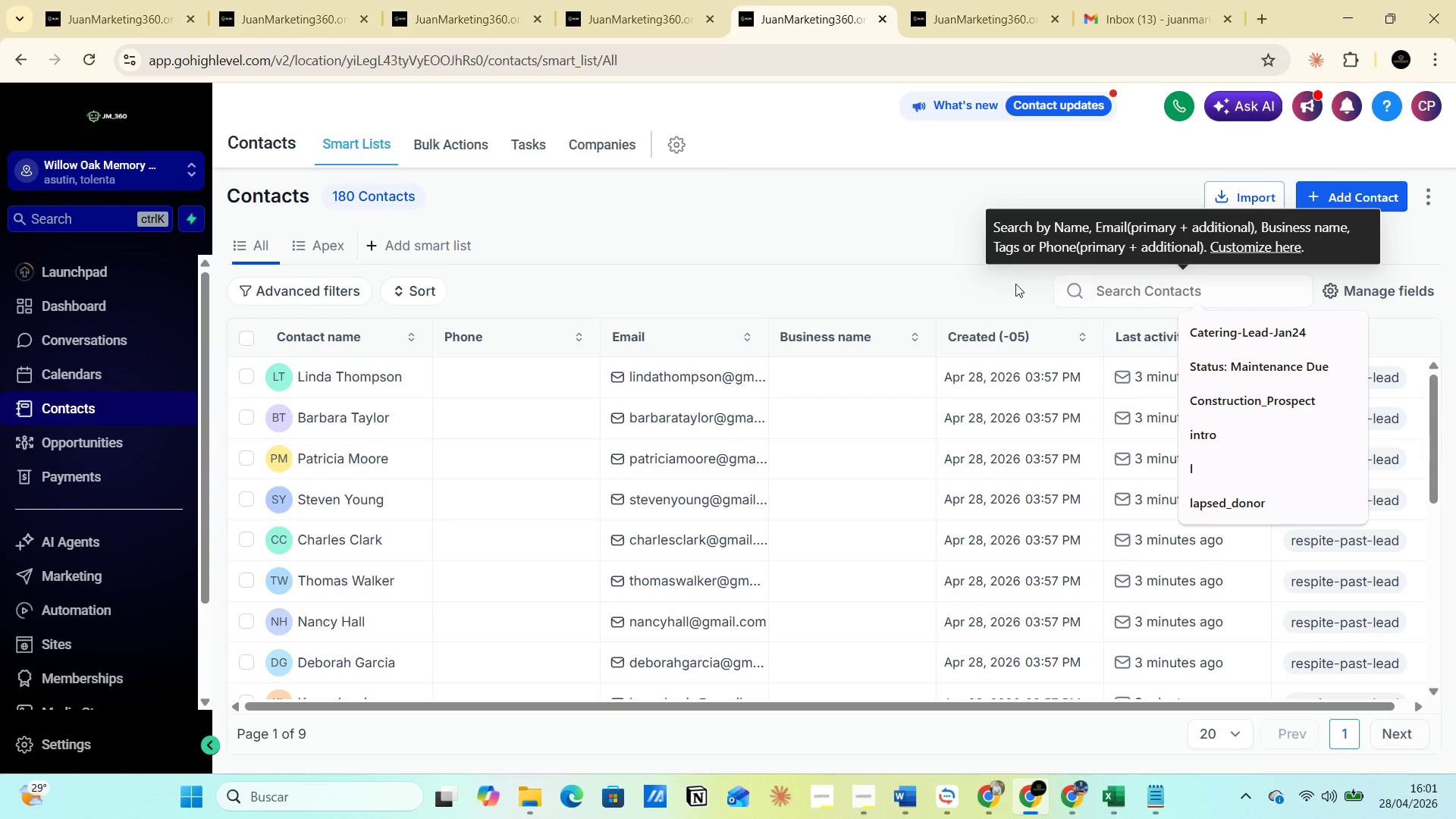 
left_click([1005, 278])
 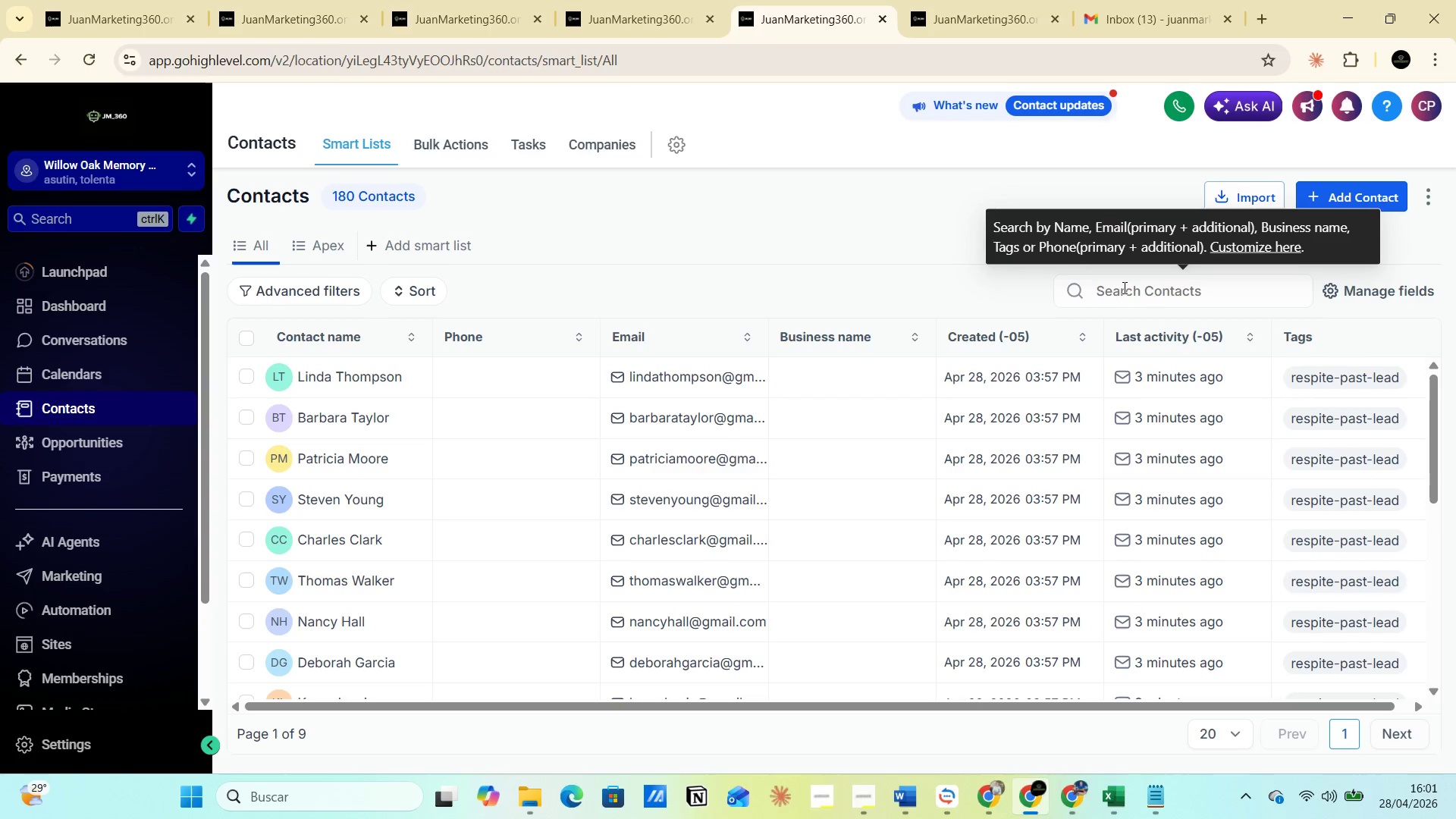 
left_click([1119, 293])
 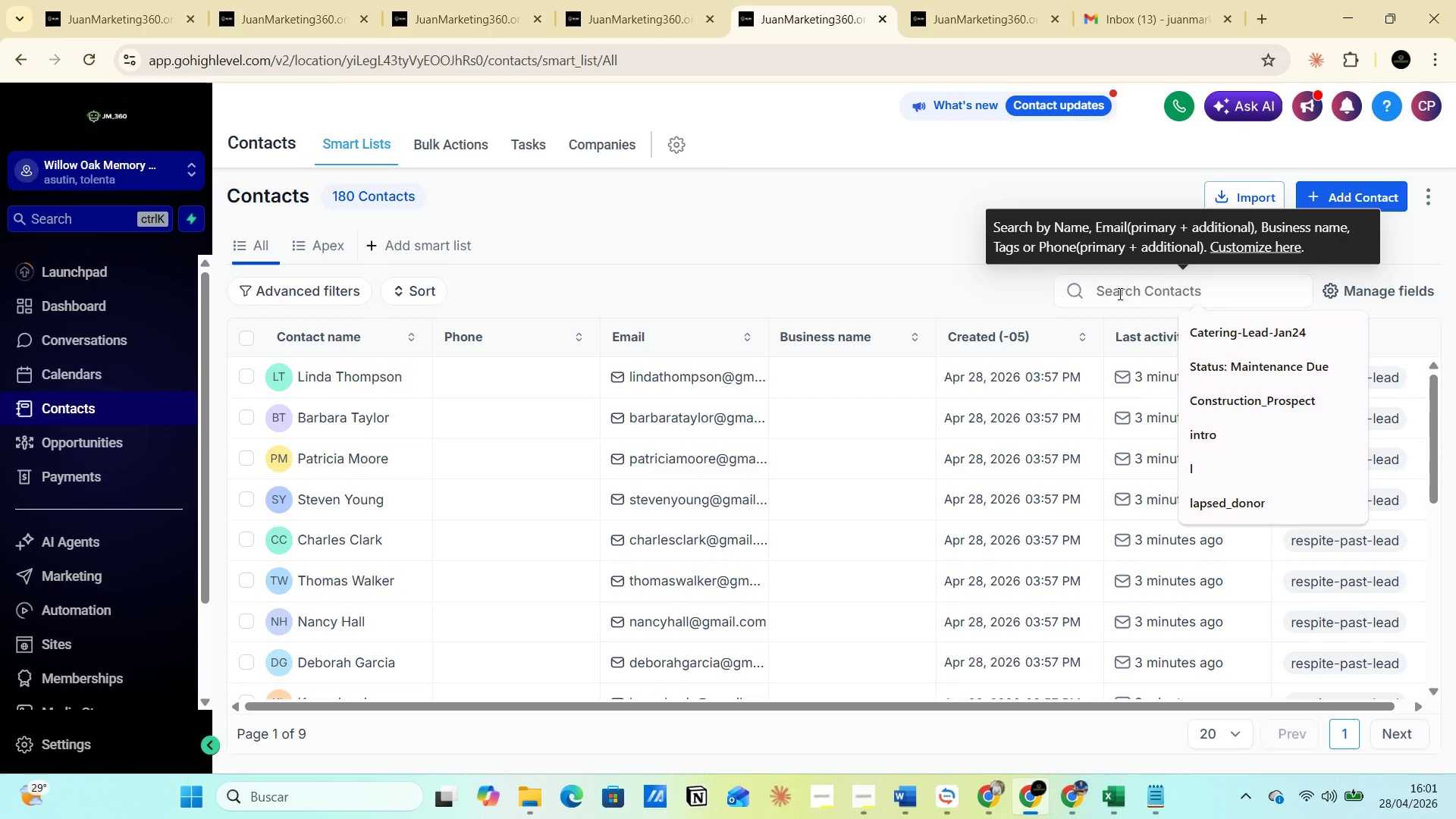 
type(respite)
 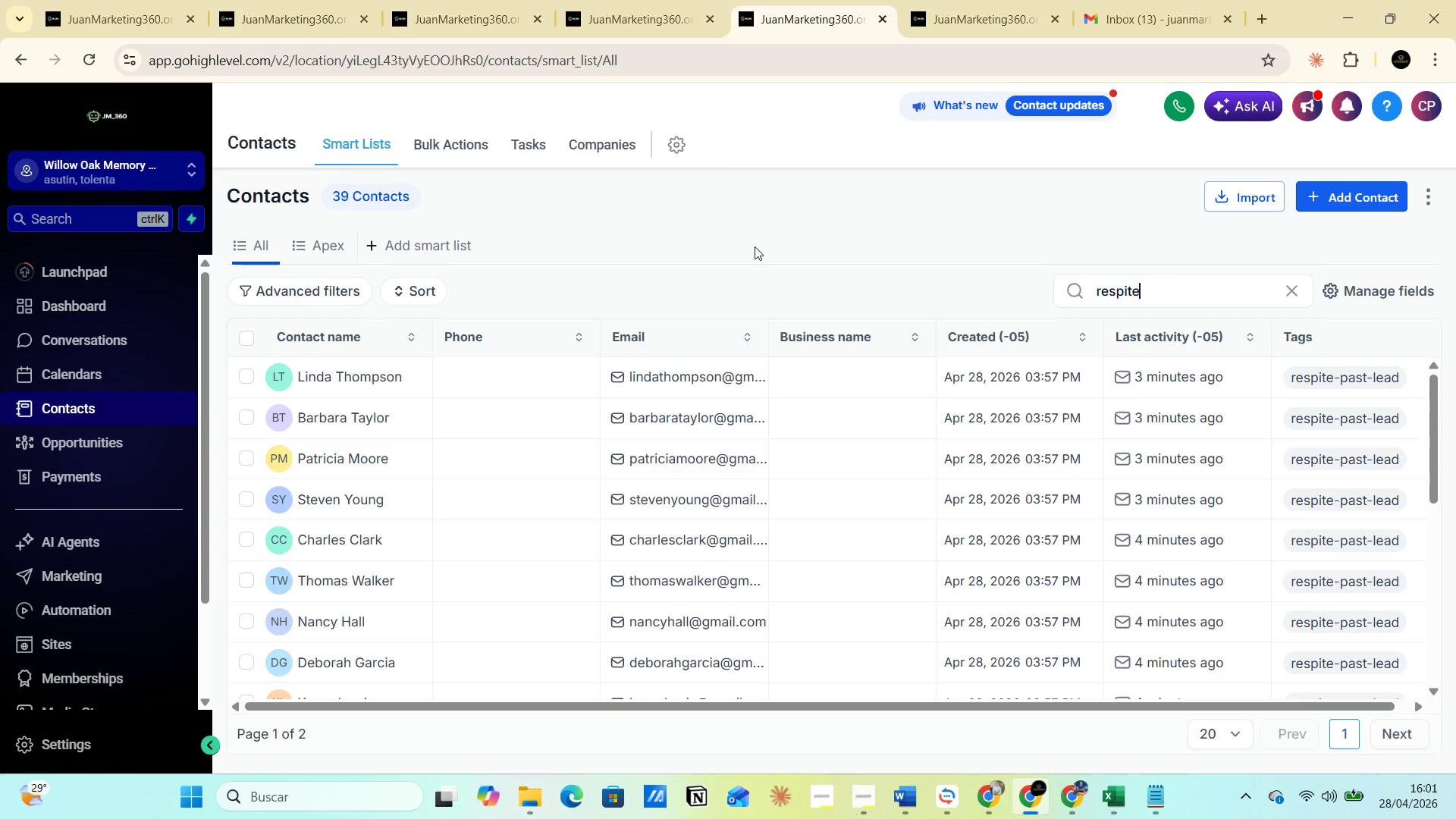 
wait(6.08)
 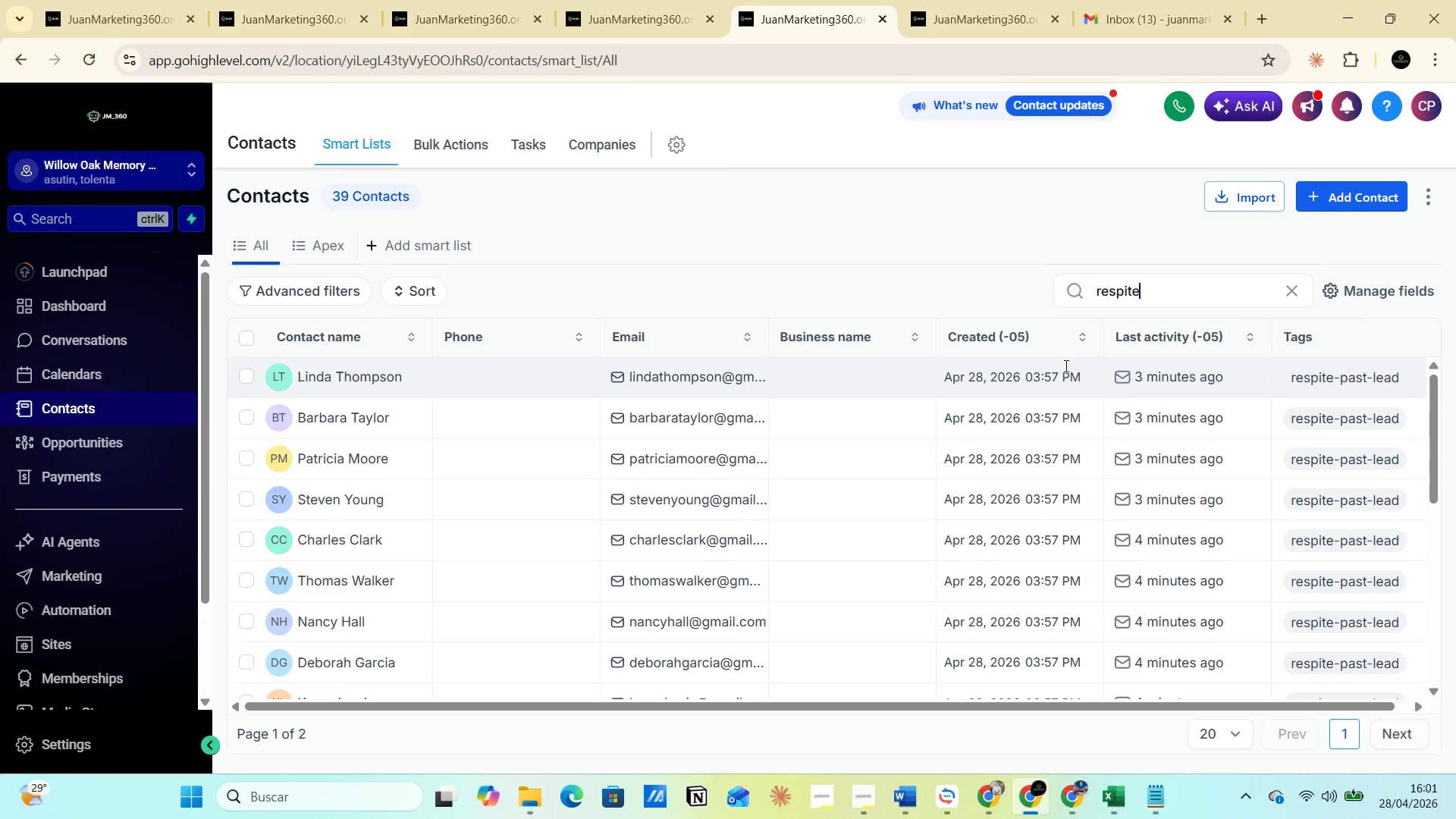 
left_click_drag(start_coordinate=[331, 190], to_coordinate=[414, 198])
 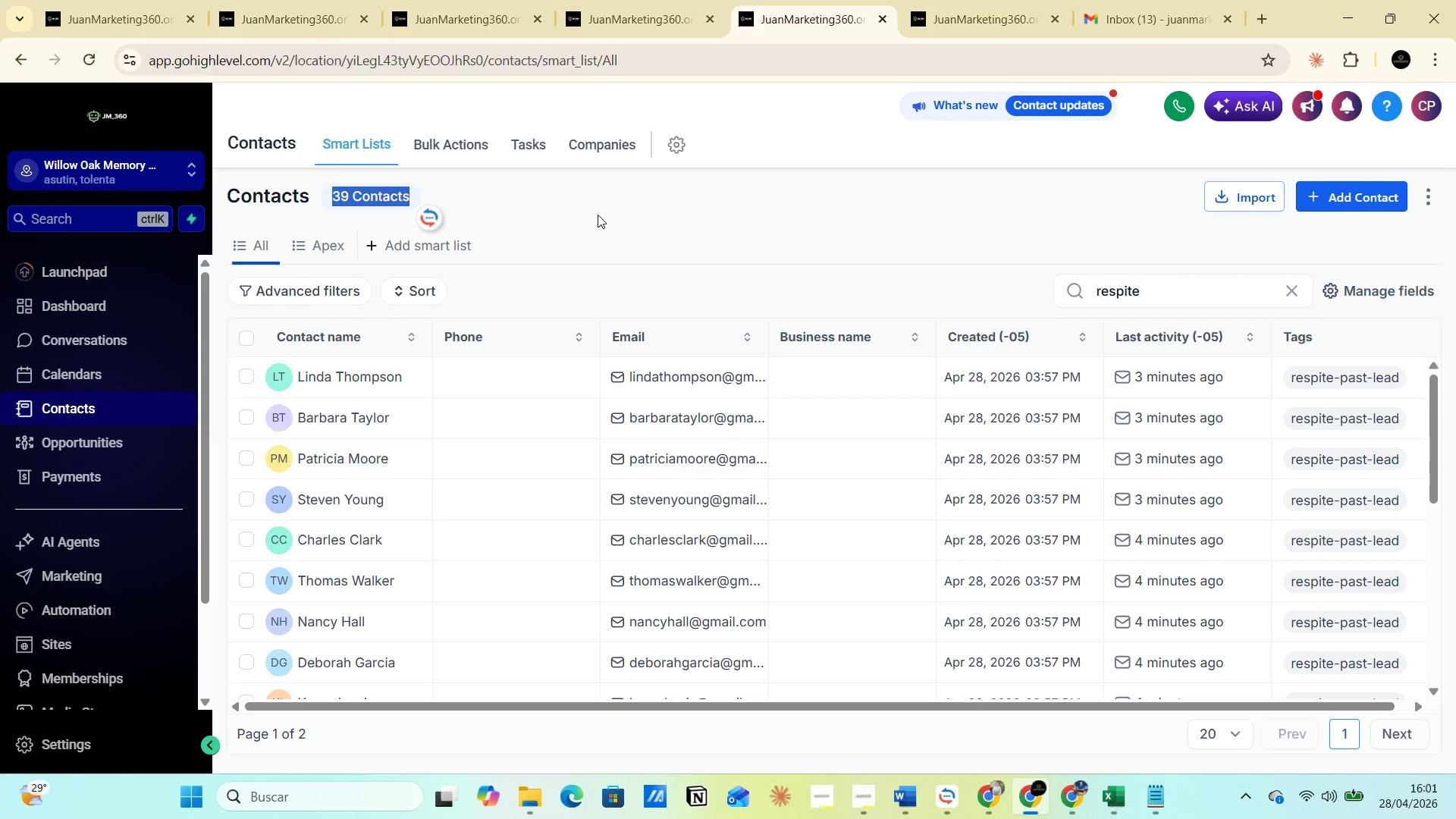 
left_click([598, 215])
 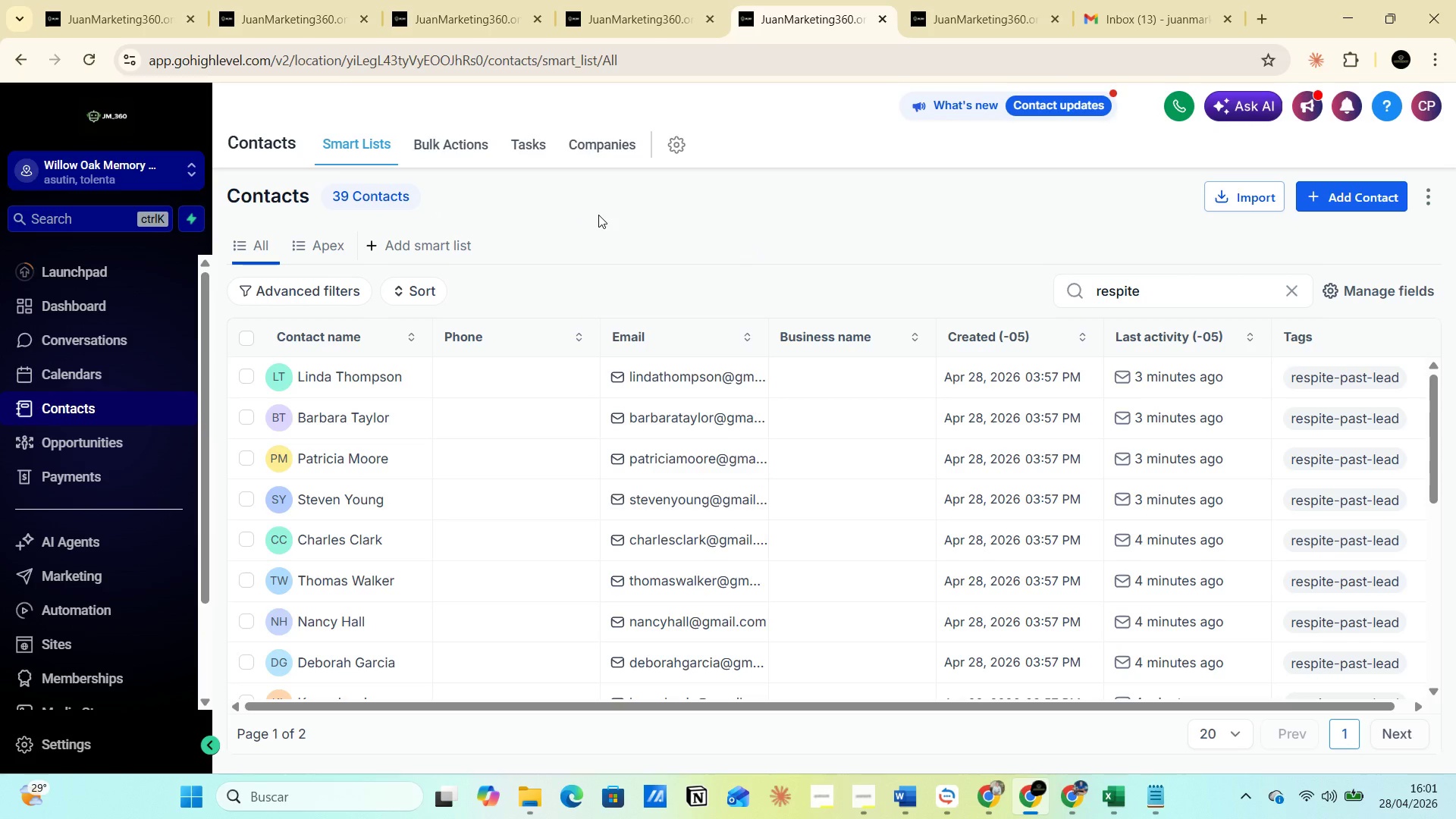 
left_click([967, 33])
 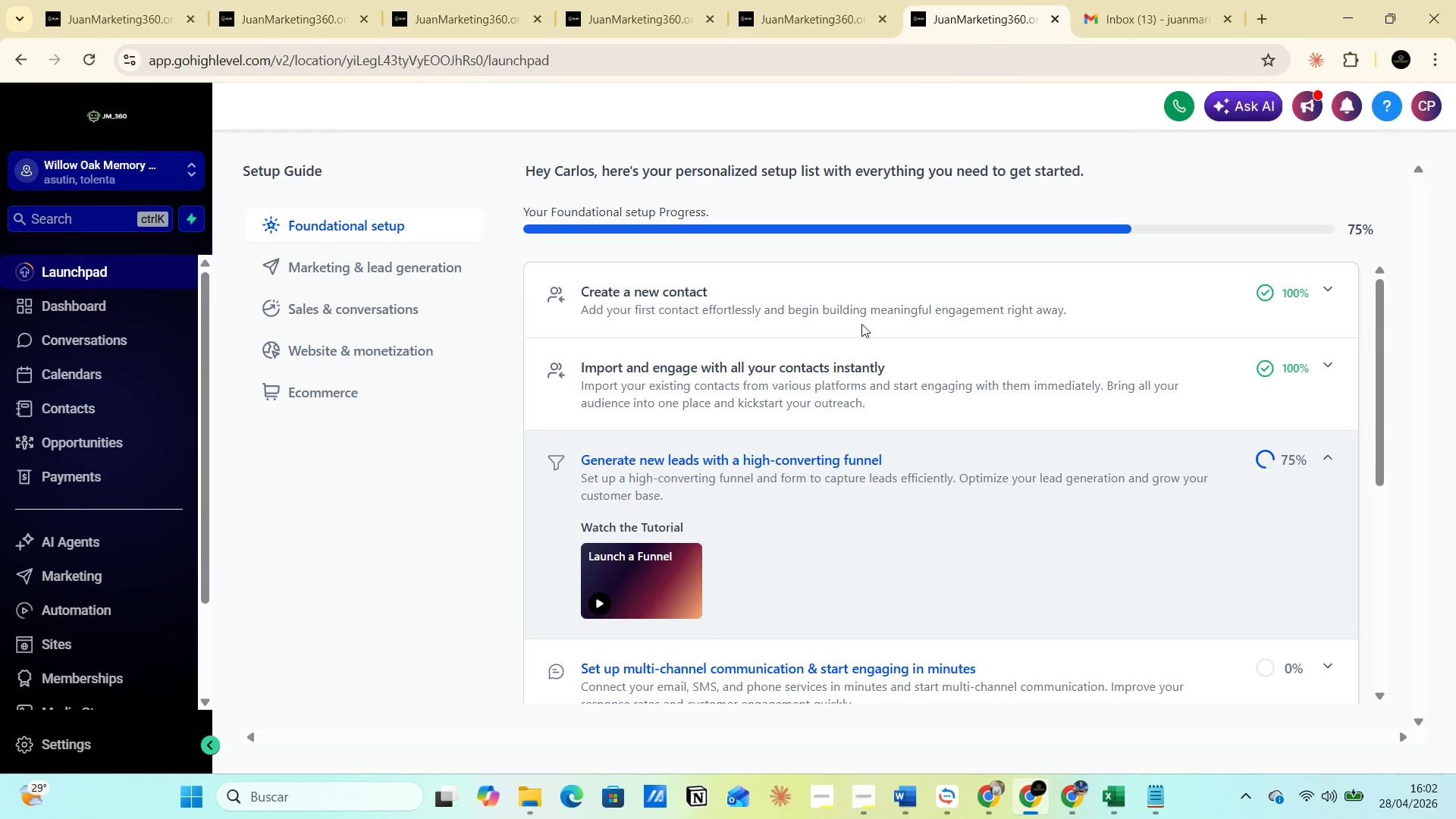 
wait(8.17)
 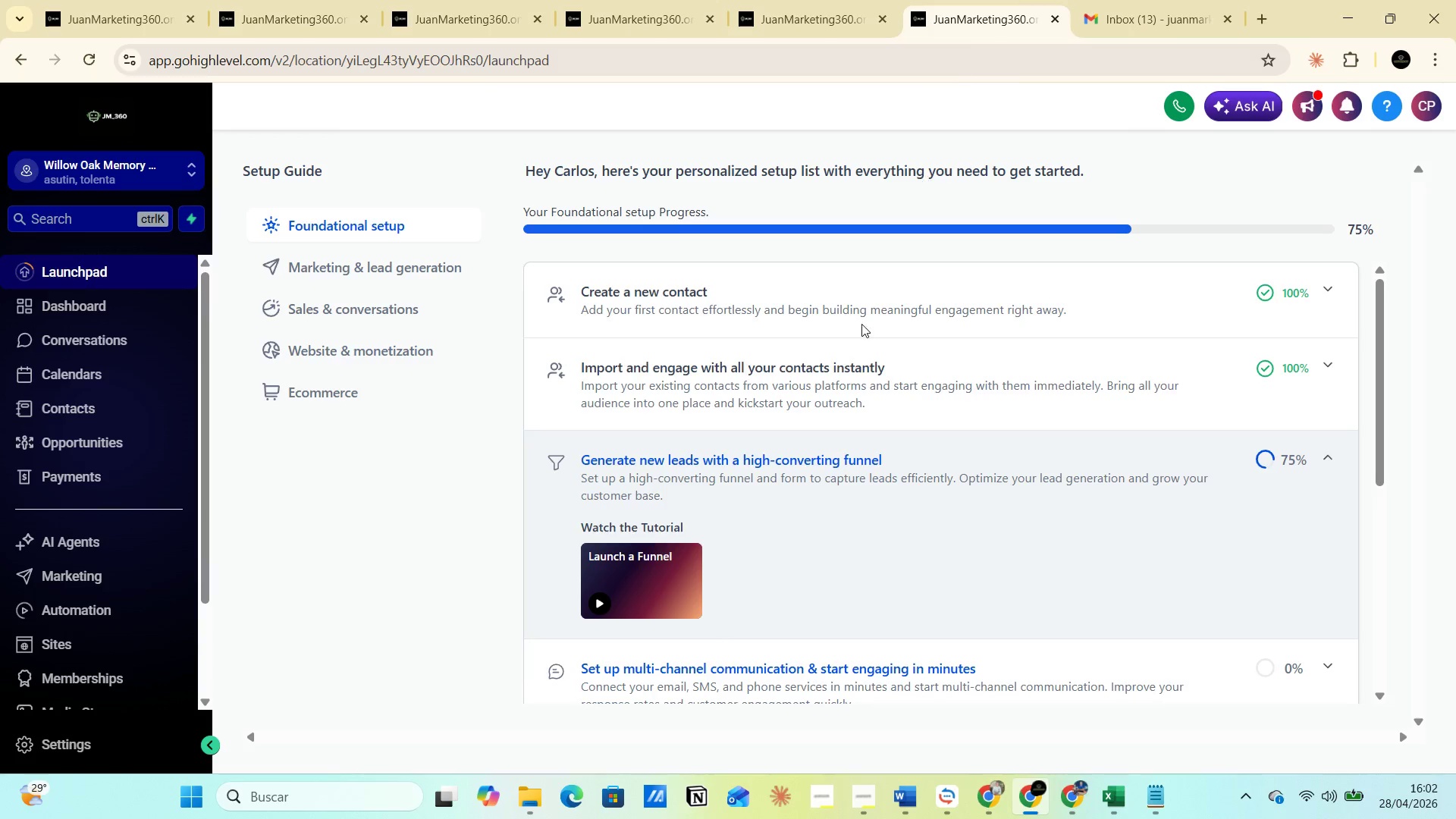 
left_click([898, 716])